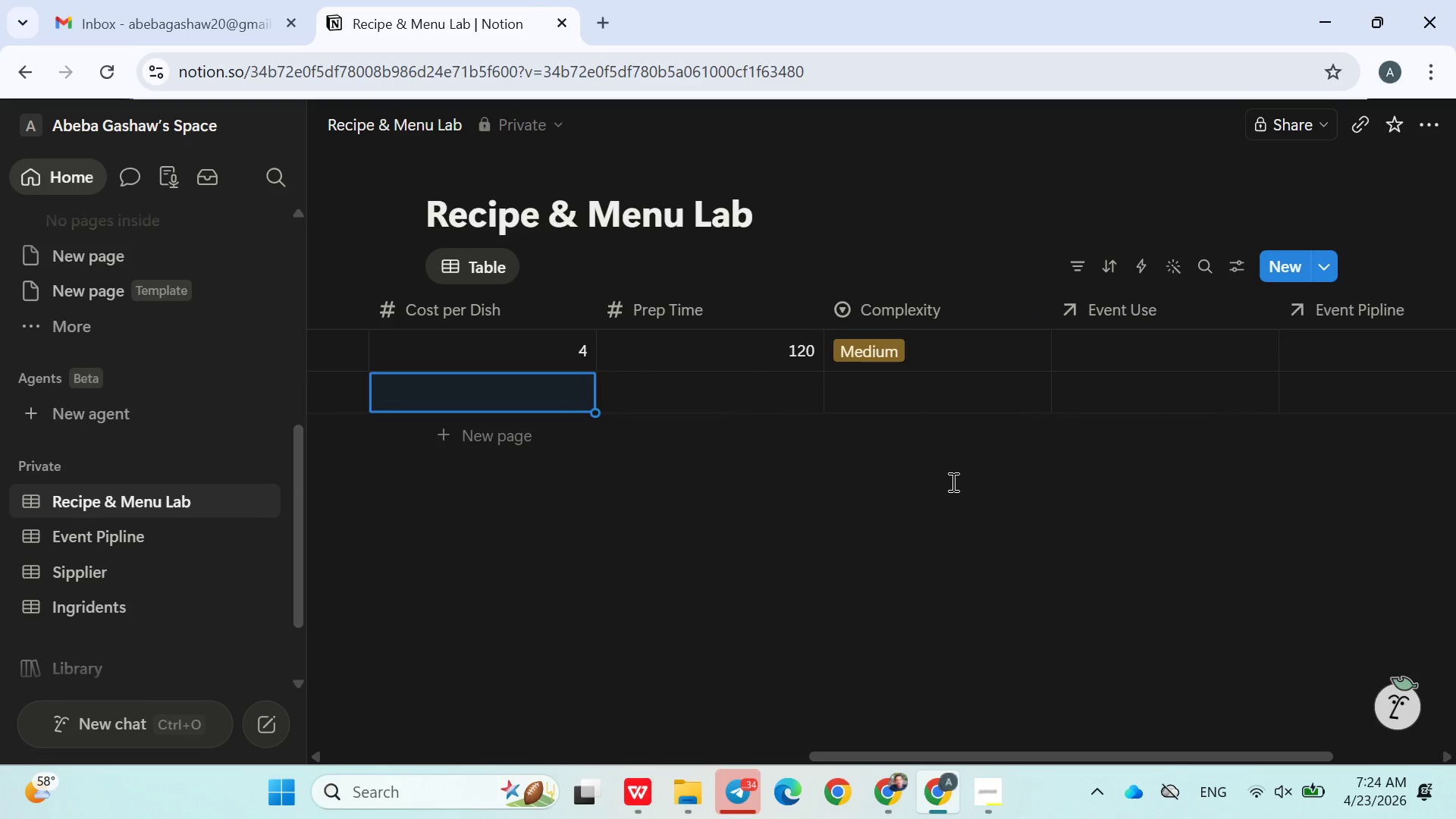 
left_click([583, 403])
 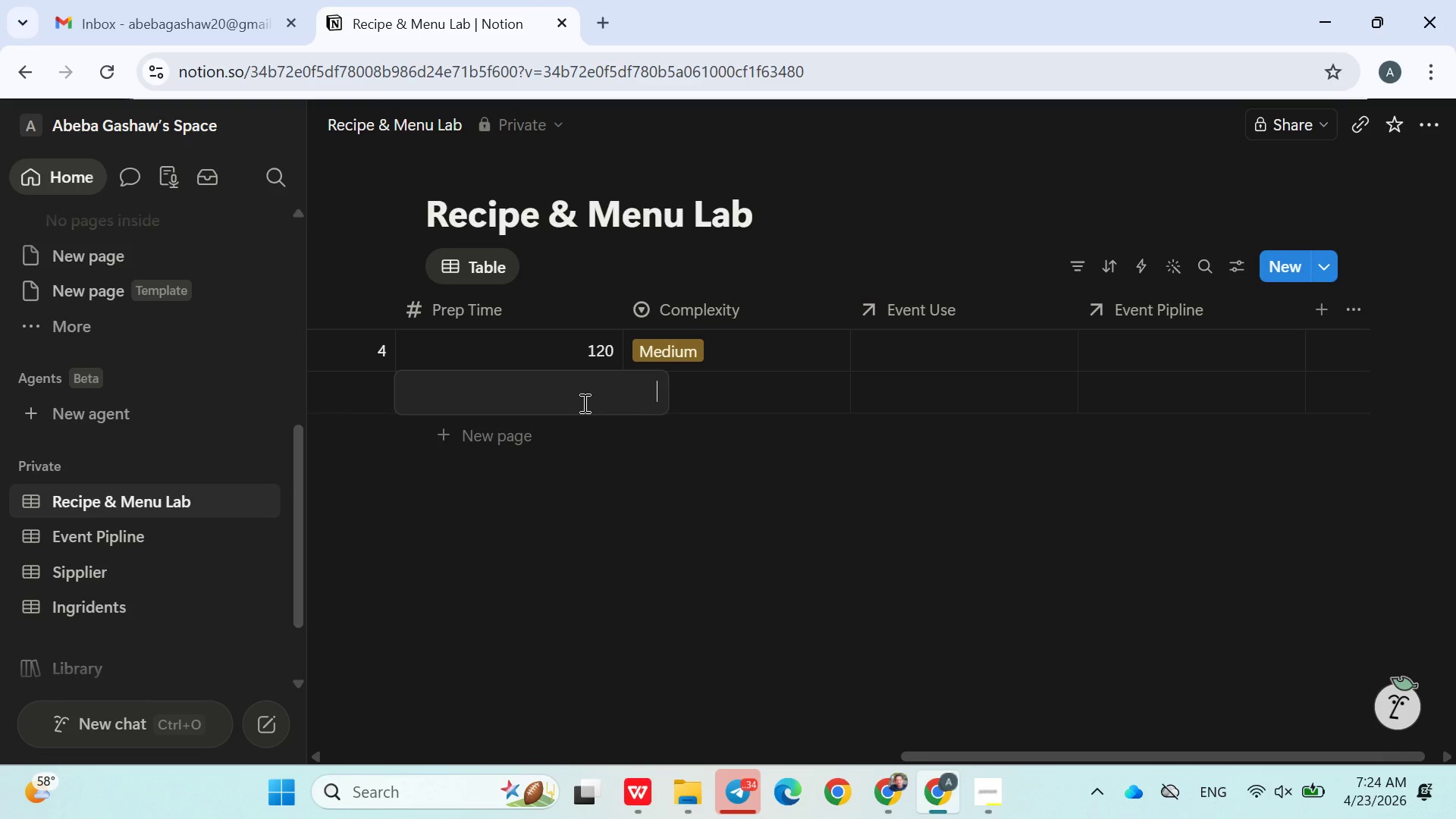 
left_click_drag(start_coordinate=[583, 403], to_coordinate=[721, 409])
 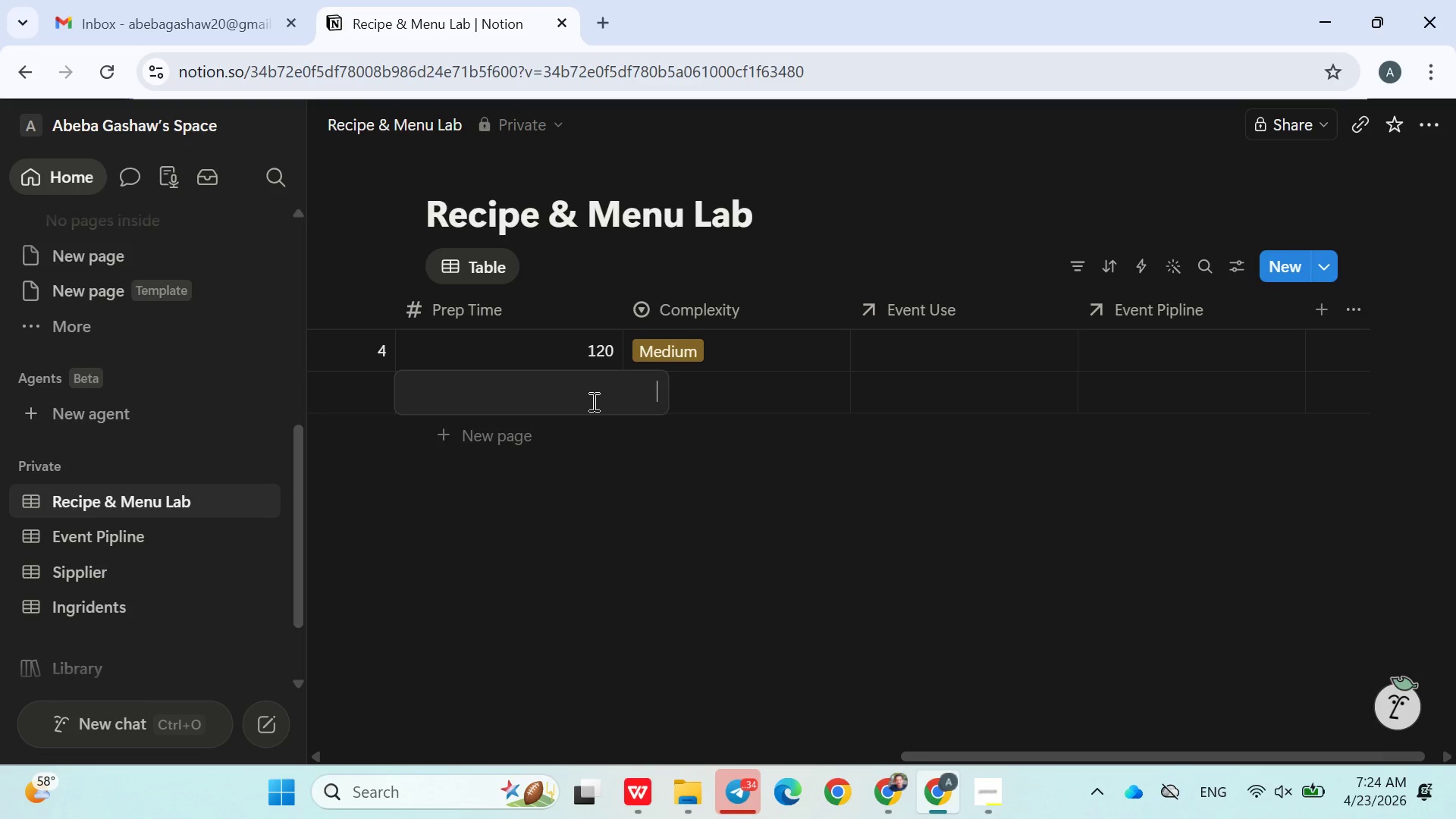 
key(6)
 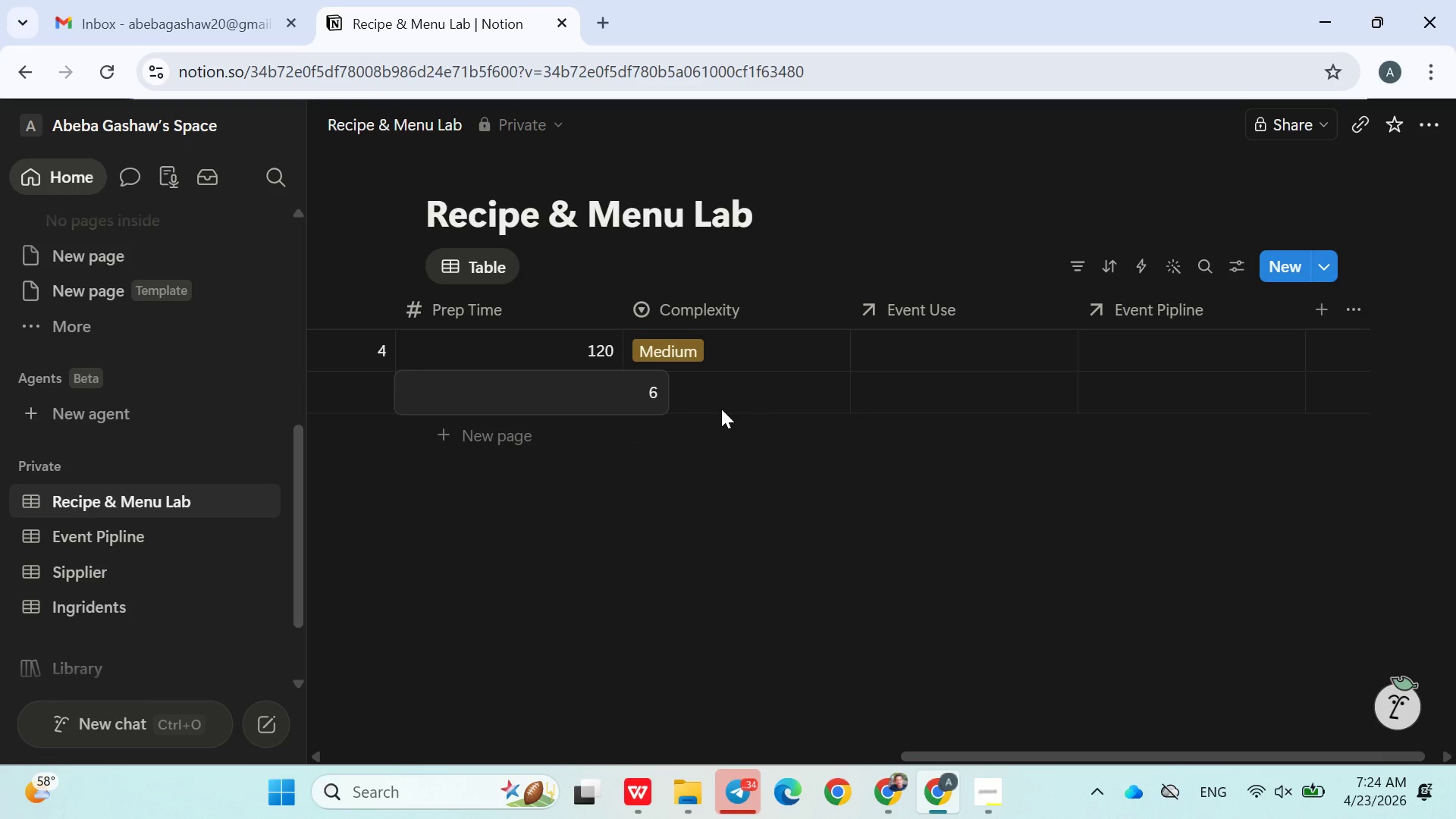 
left_click([721, 409])
 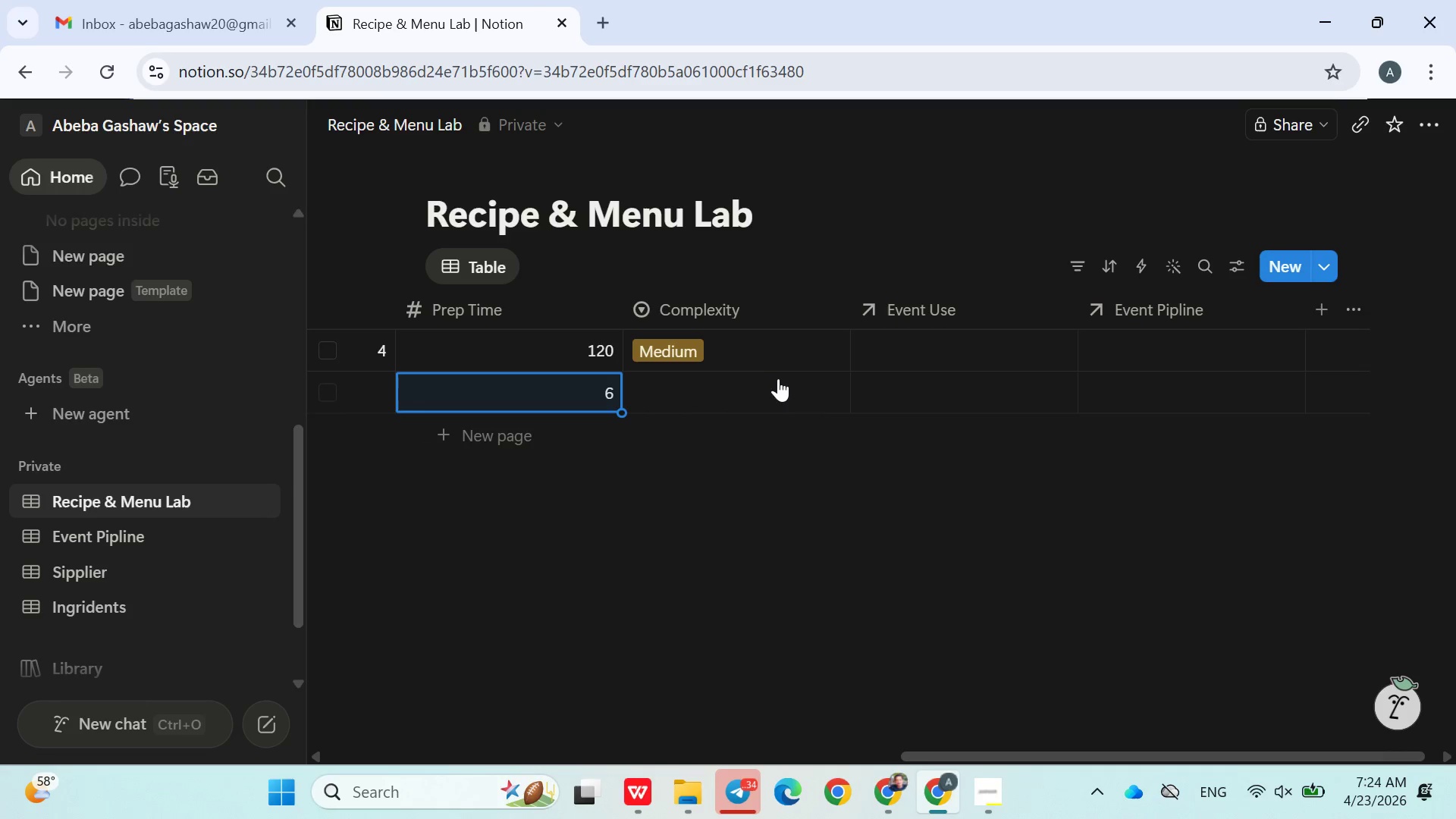 
left_click([758, 381])
 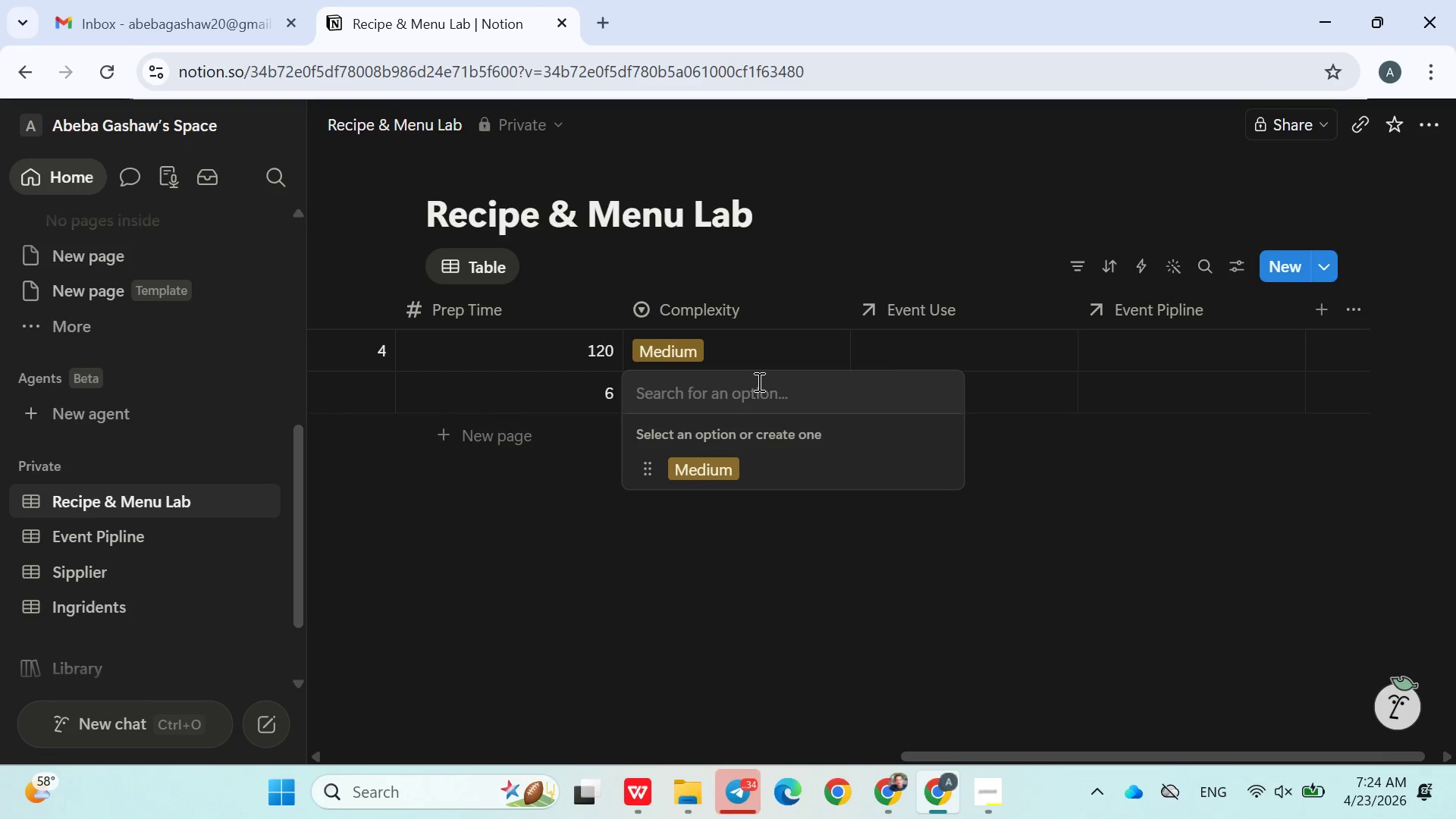 
double_click([366, 384])
 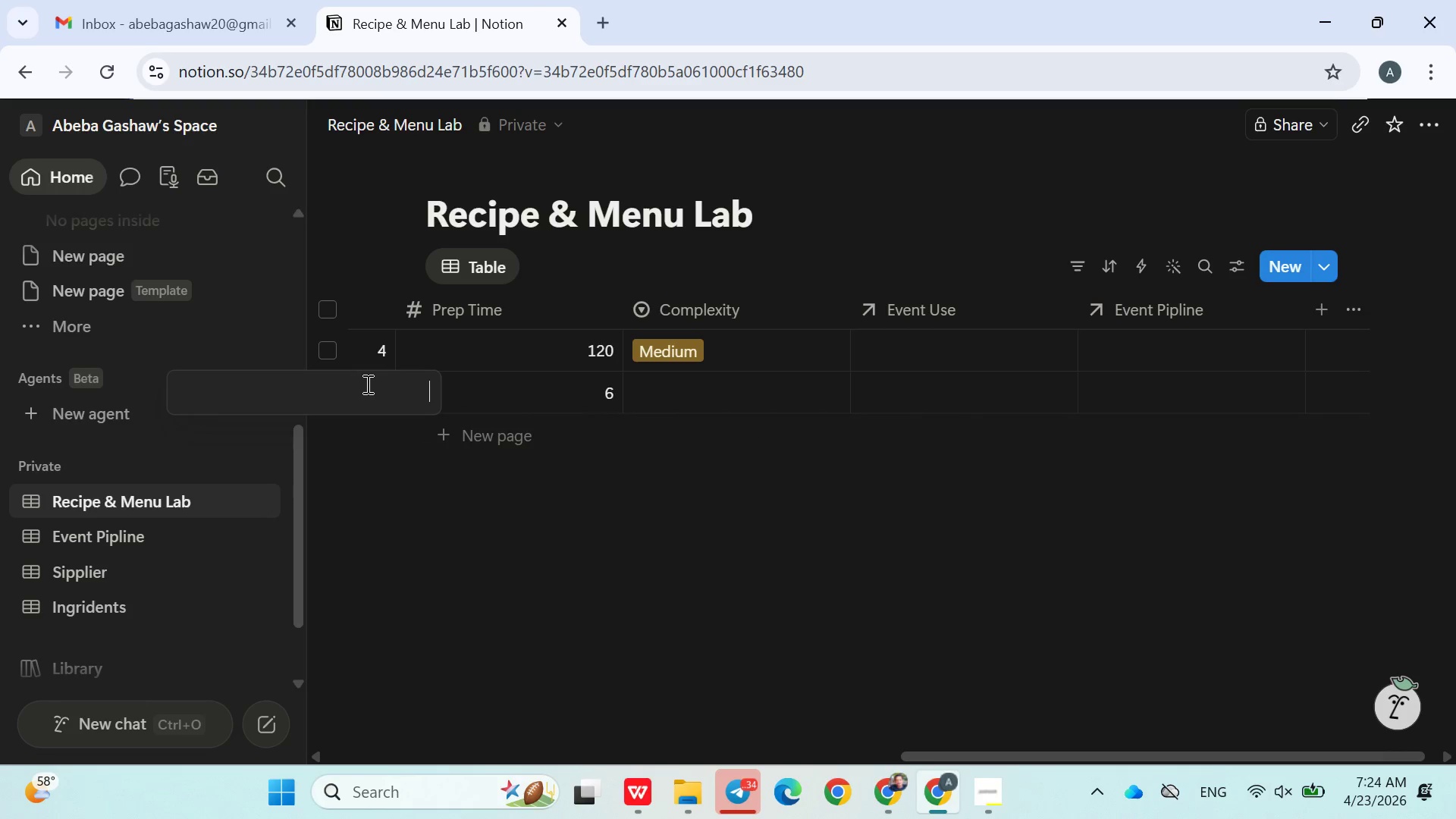 
key(6)
 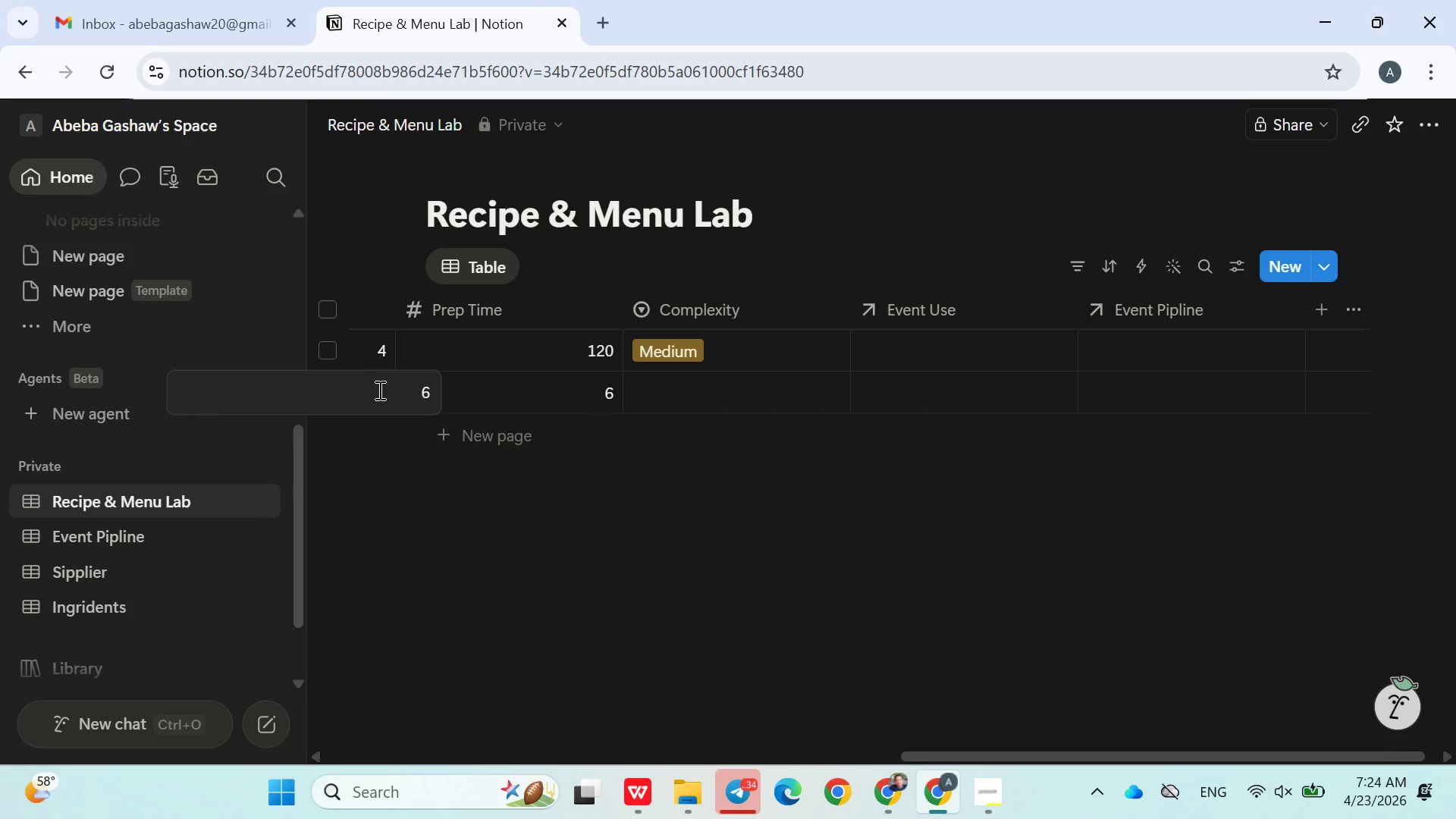 
left_click([381, 392])
 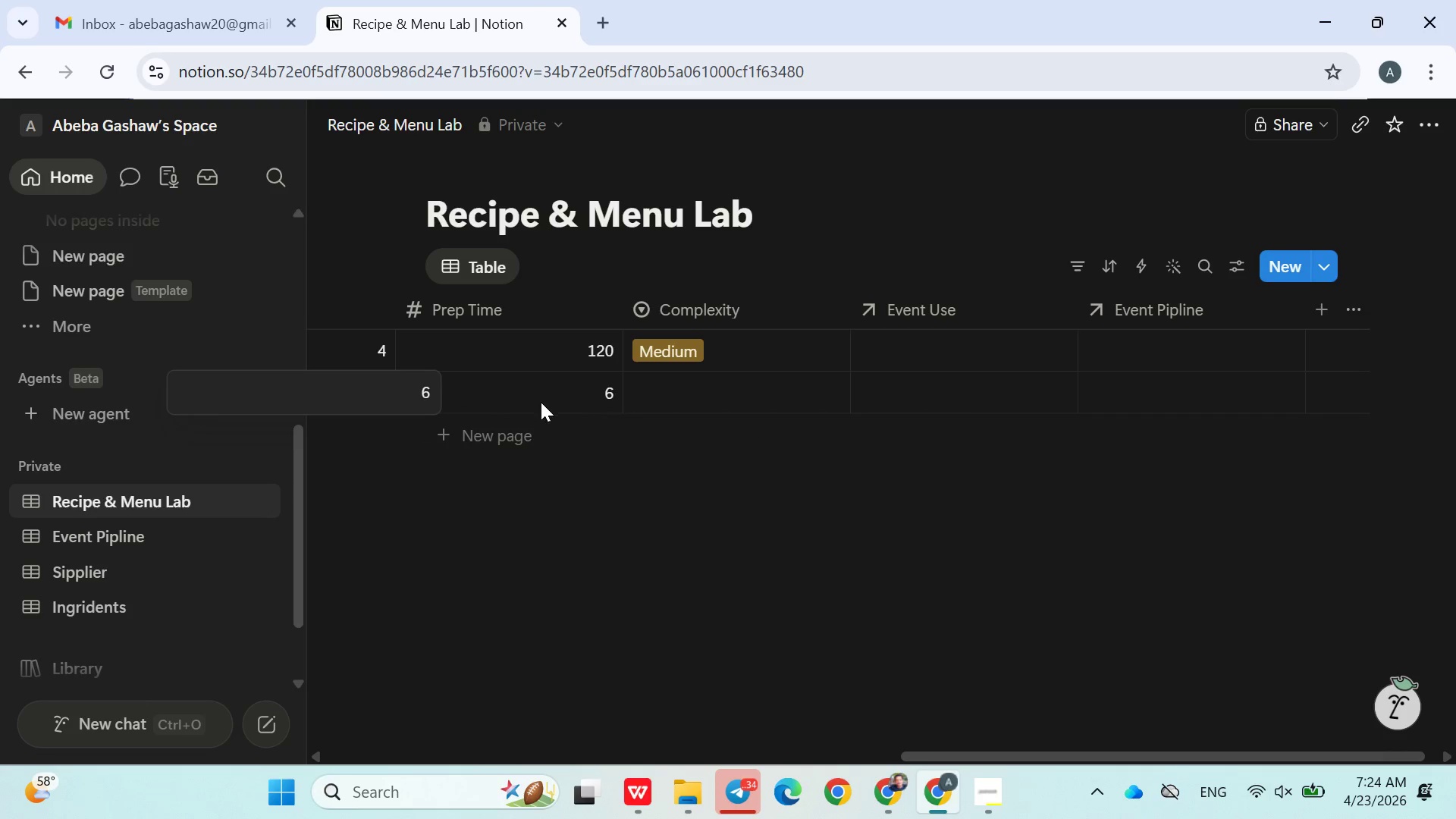 
left_click([541, 402])
 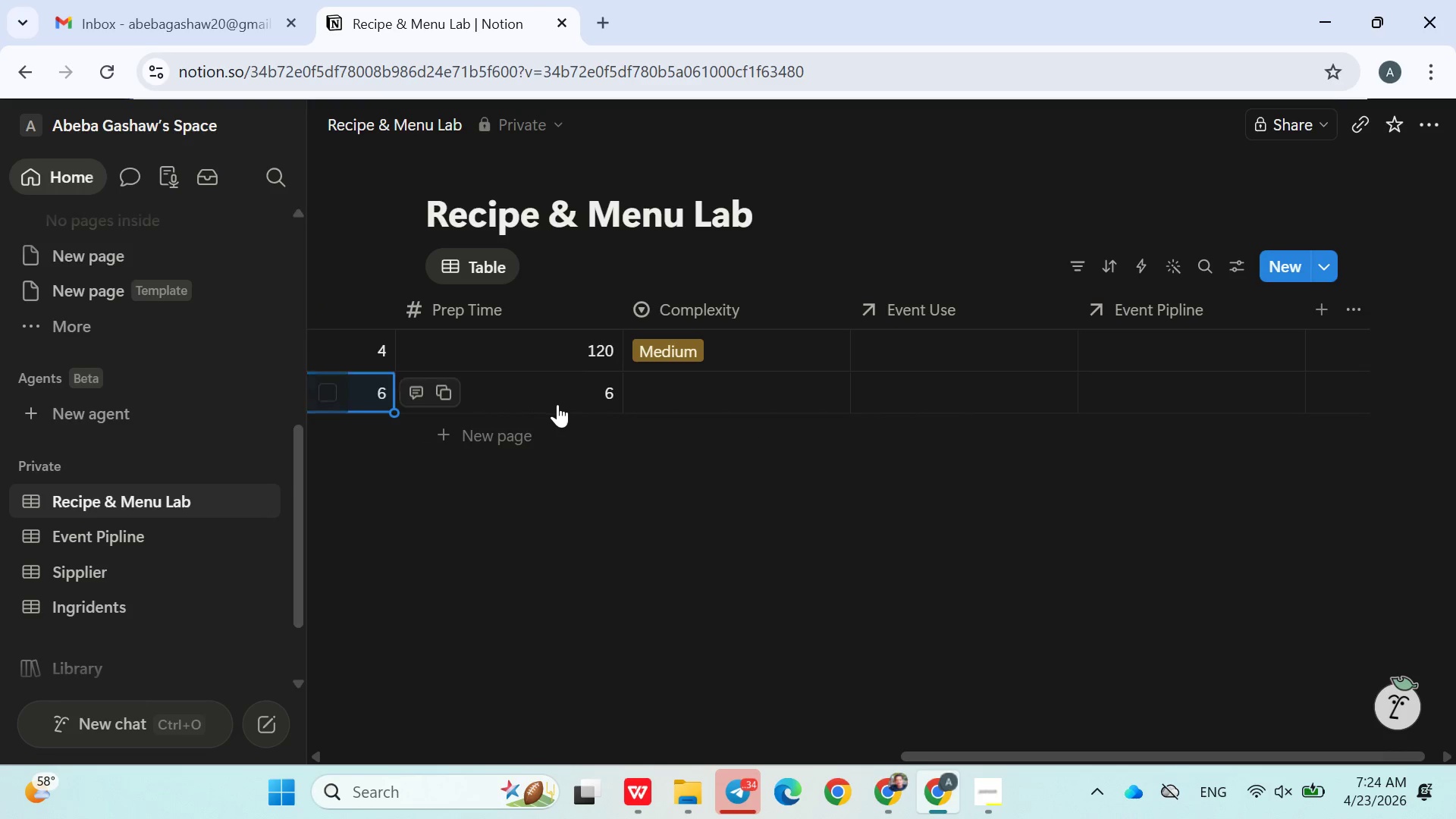 
left_click([557, 404])
 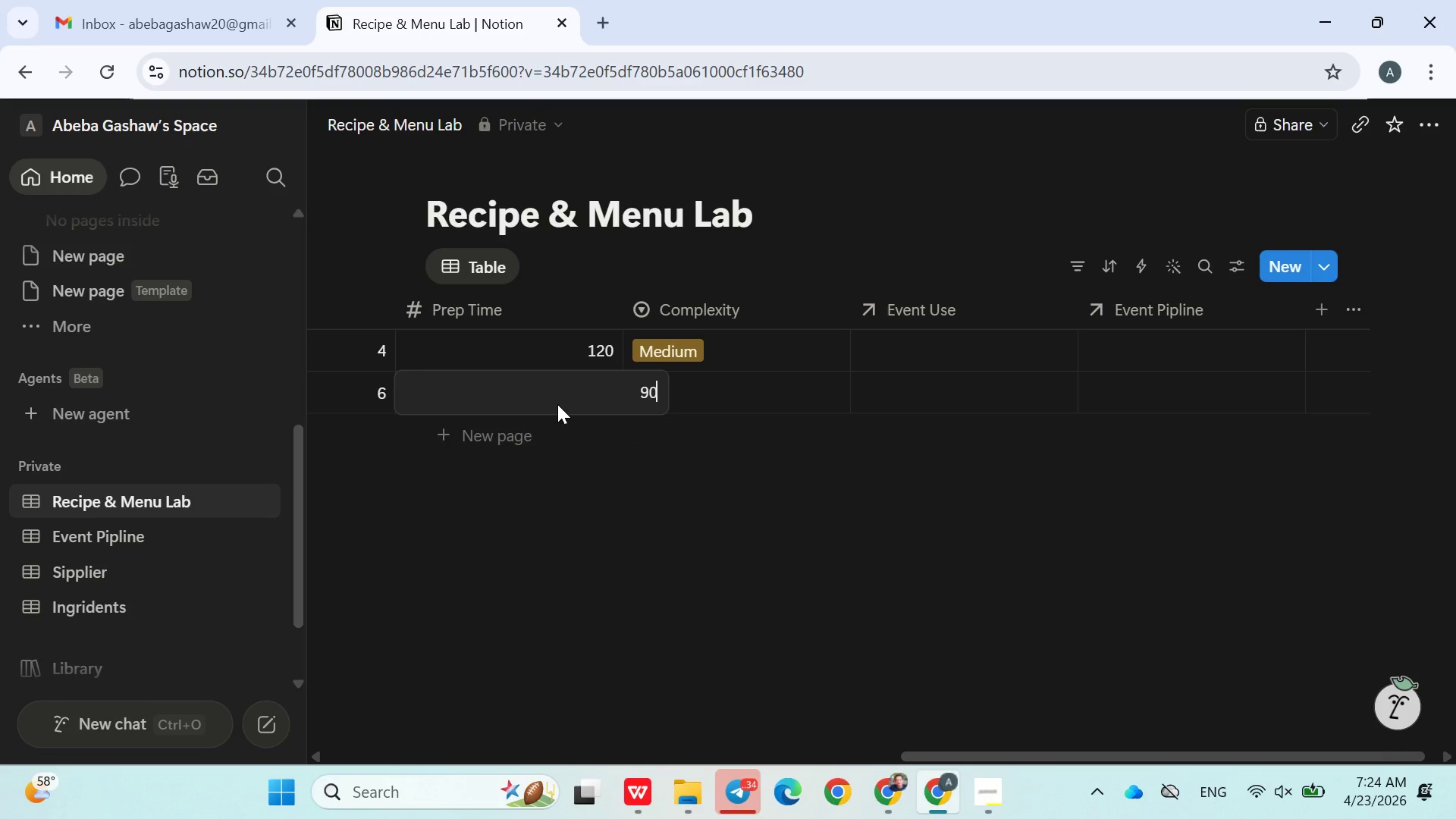 
key(Backspace)
type(90)
 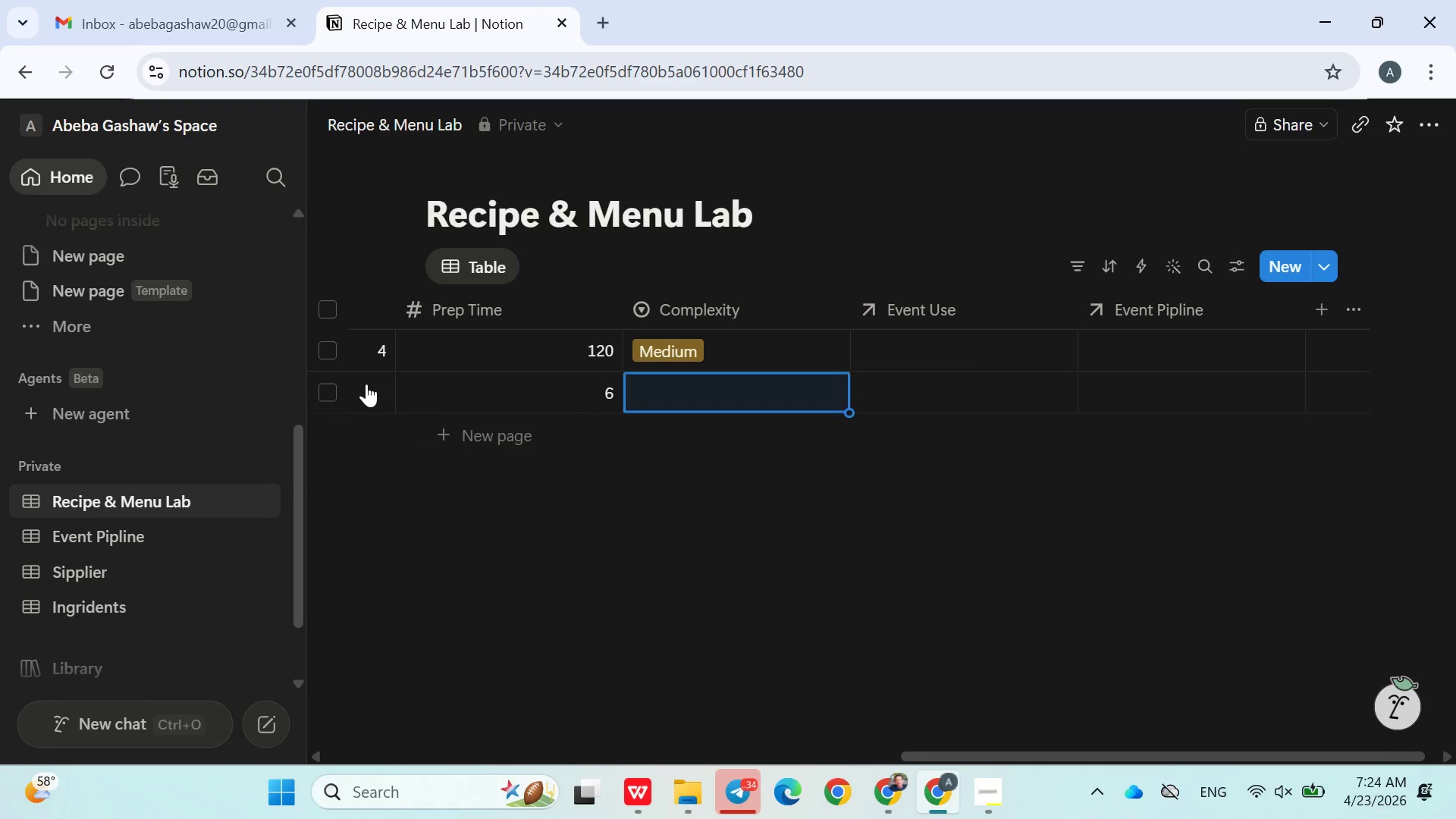 
left_click([667, 497])
 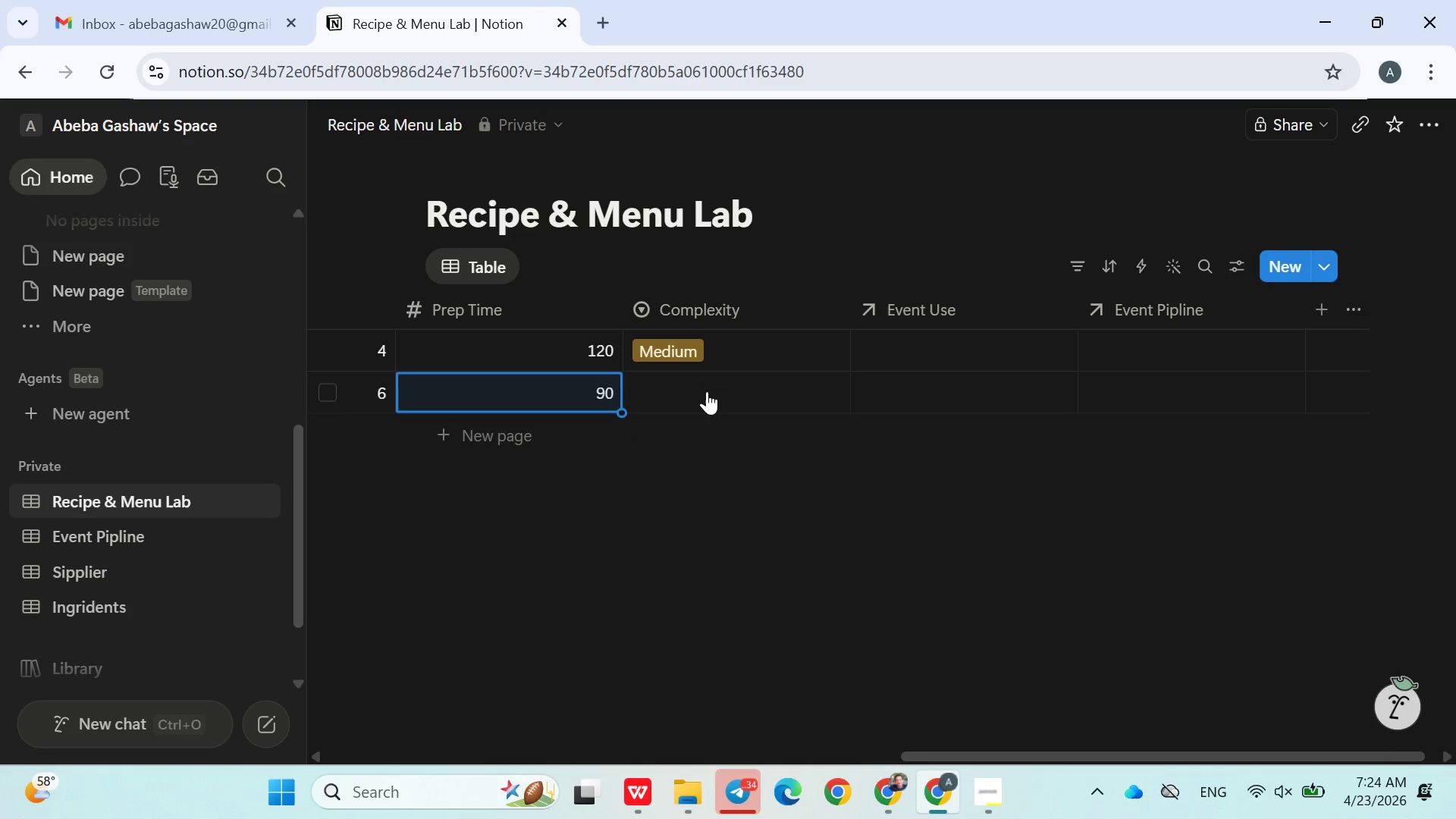 
left_click([709, 392])
 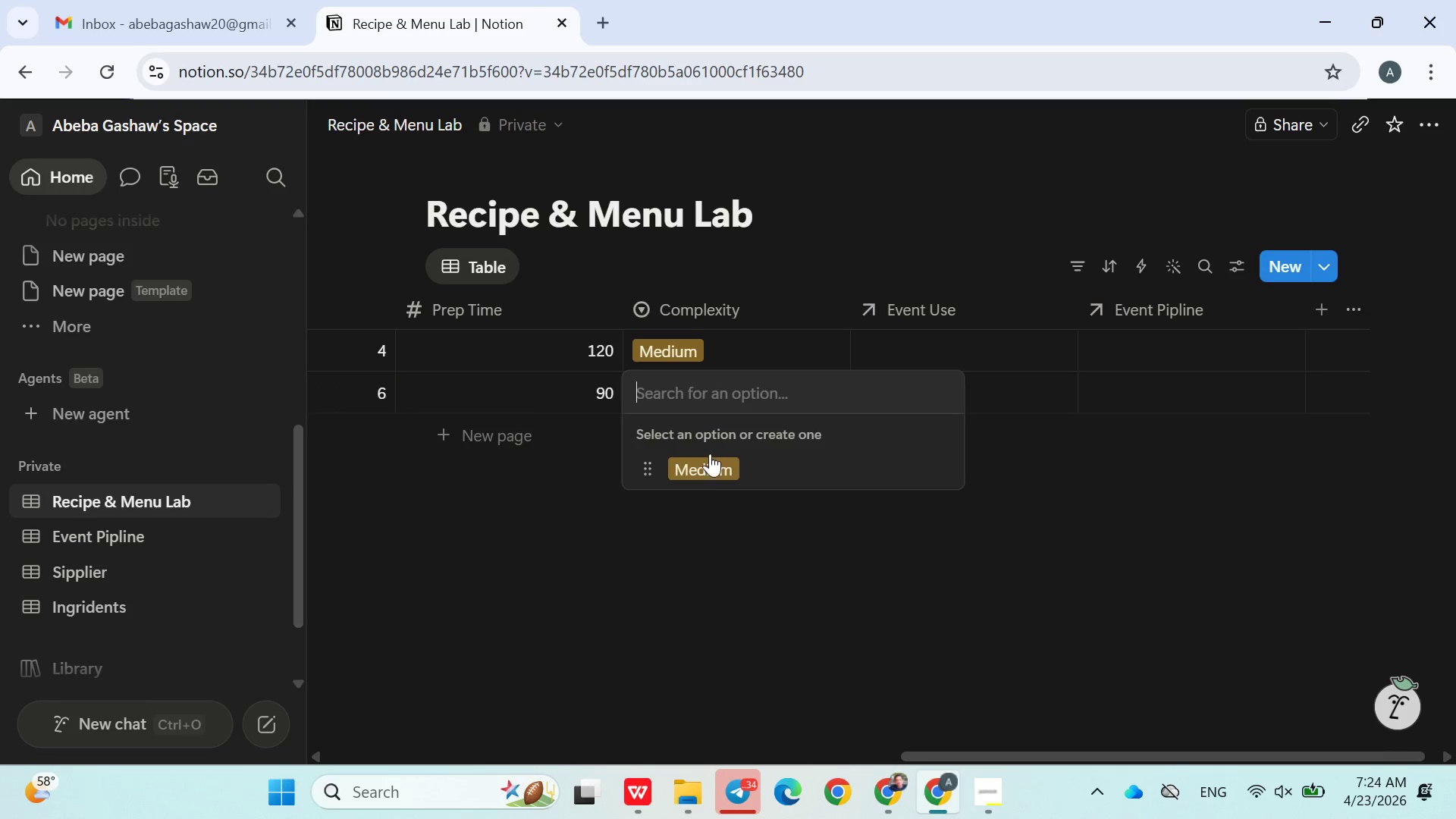 
left_click([708, 466])
 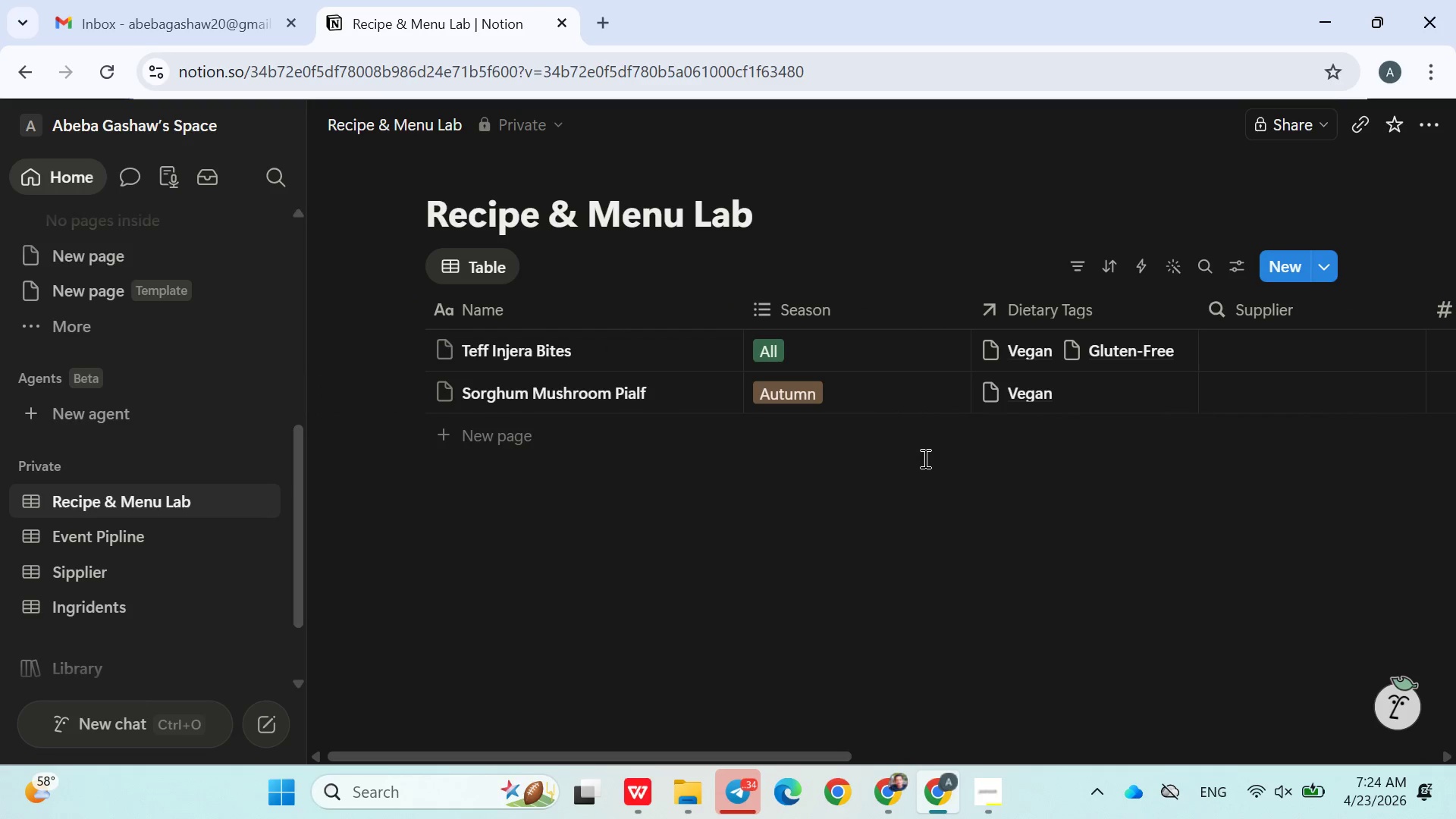 
wait(5.36)
 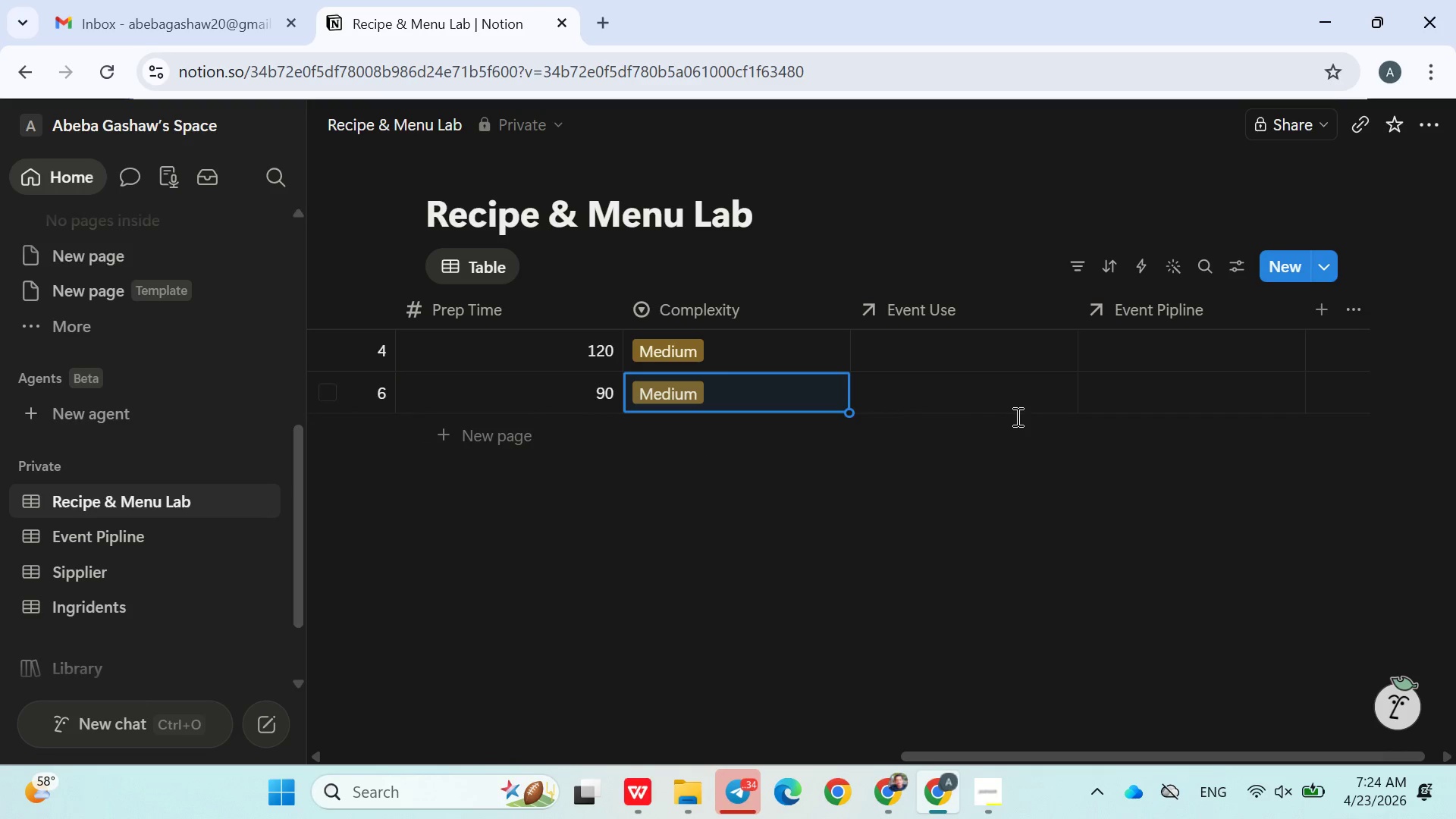 
left_click([460, 422])
 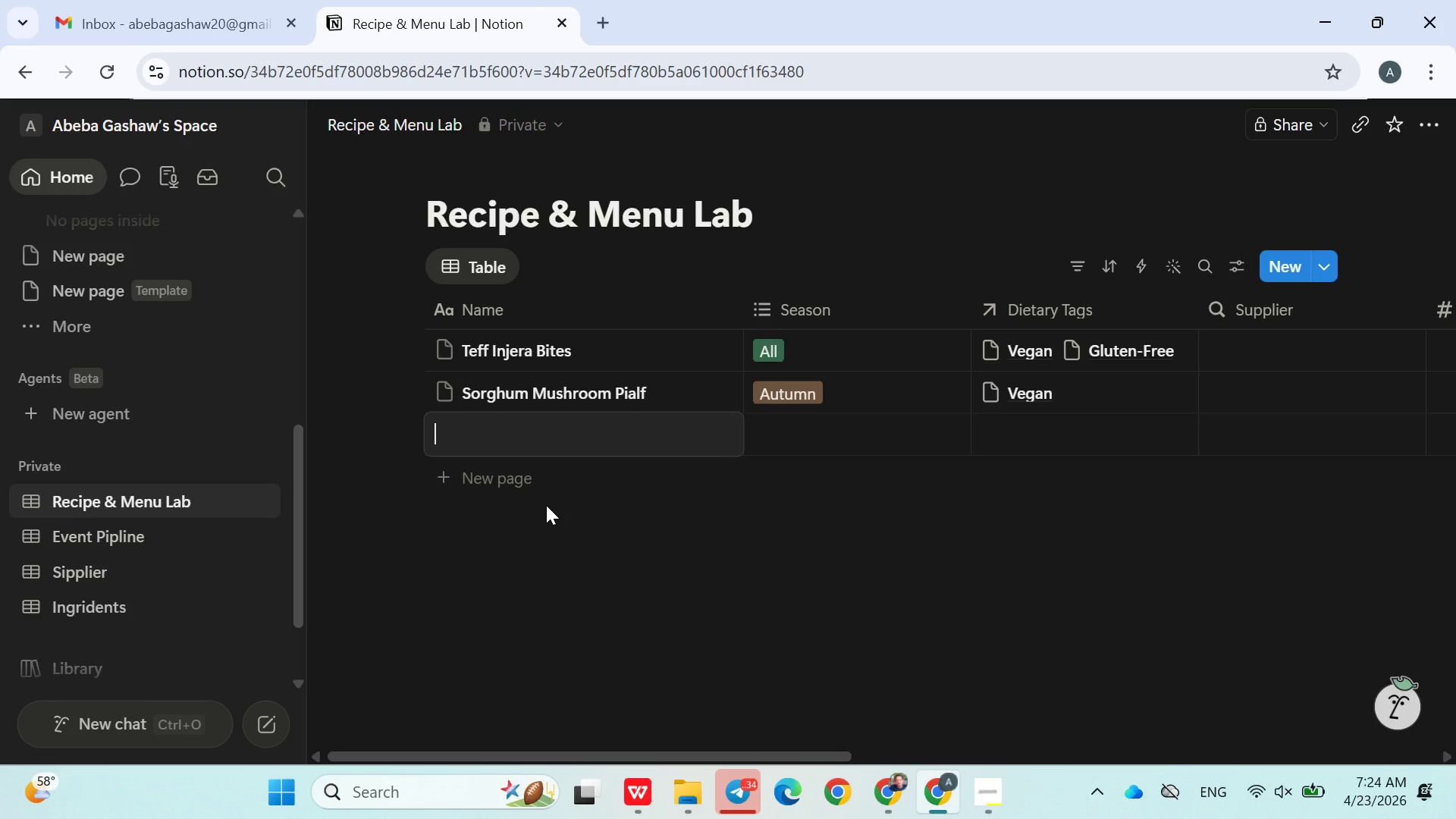 
wait(11.66)
 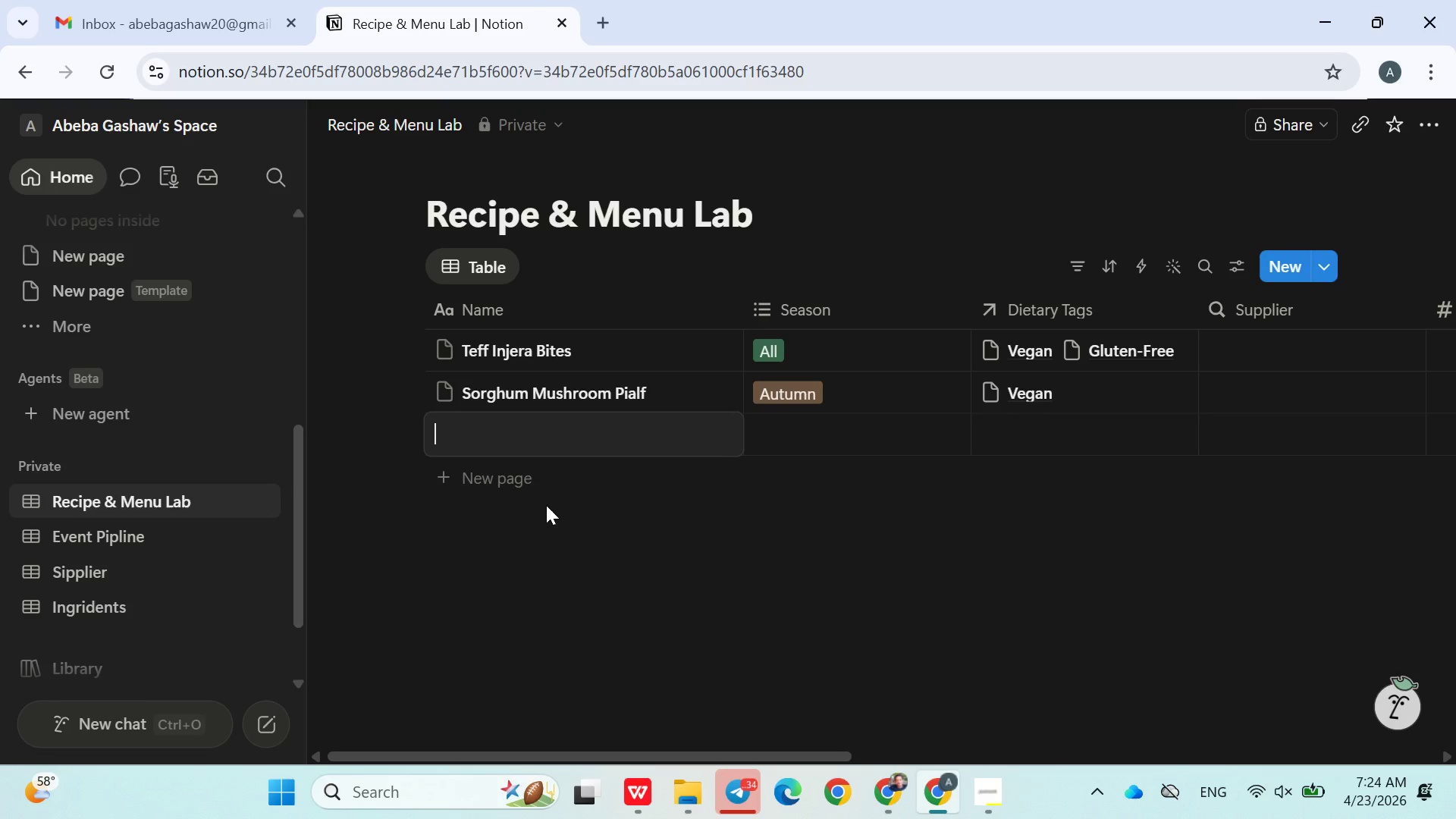 
type(Goat Cheese Tarlets )
 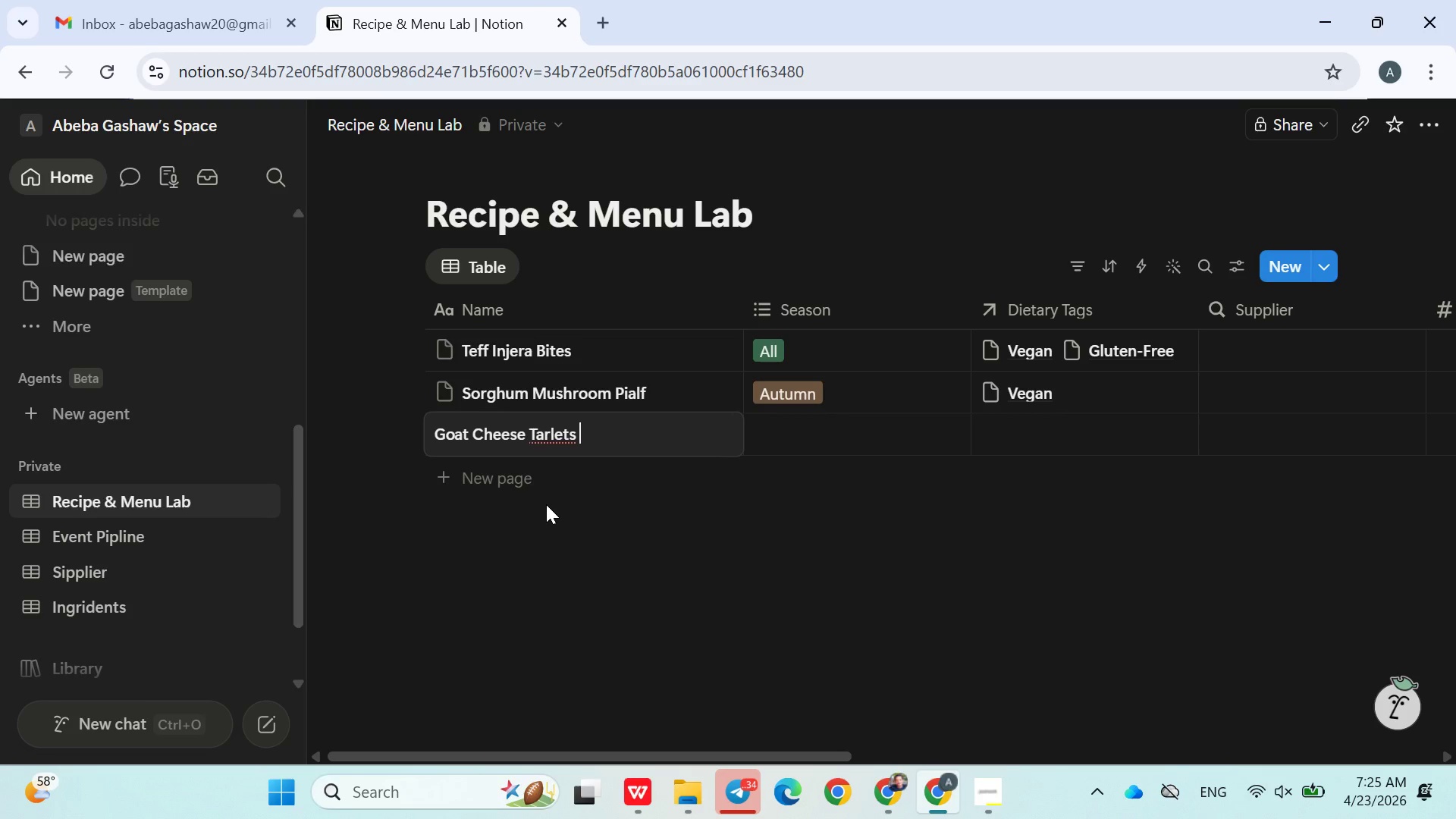 
wait(7.28)
 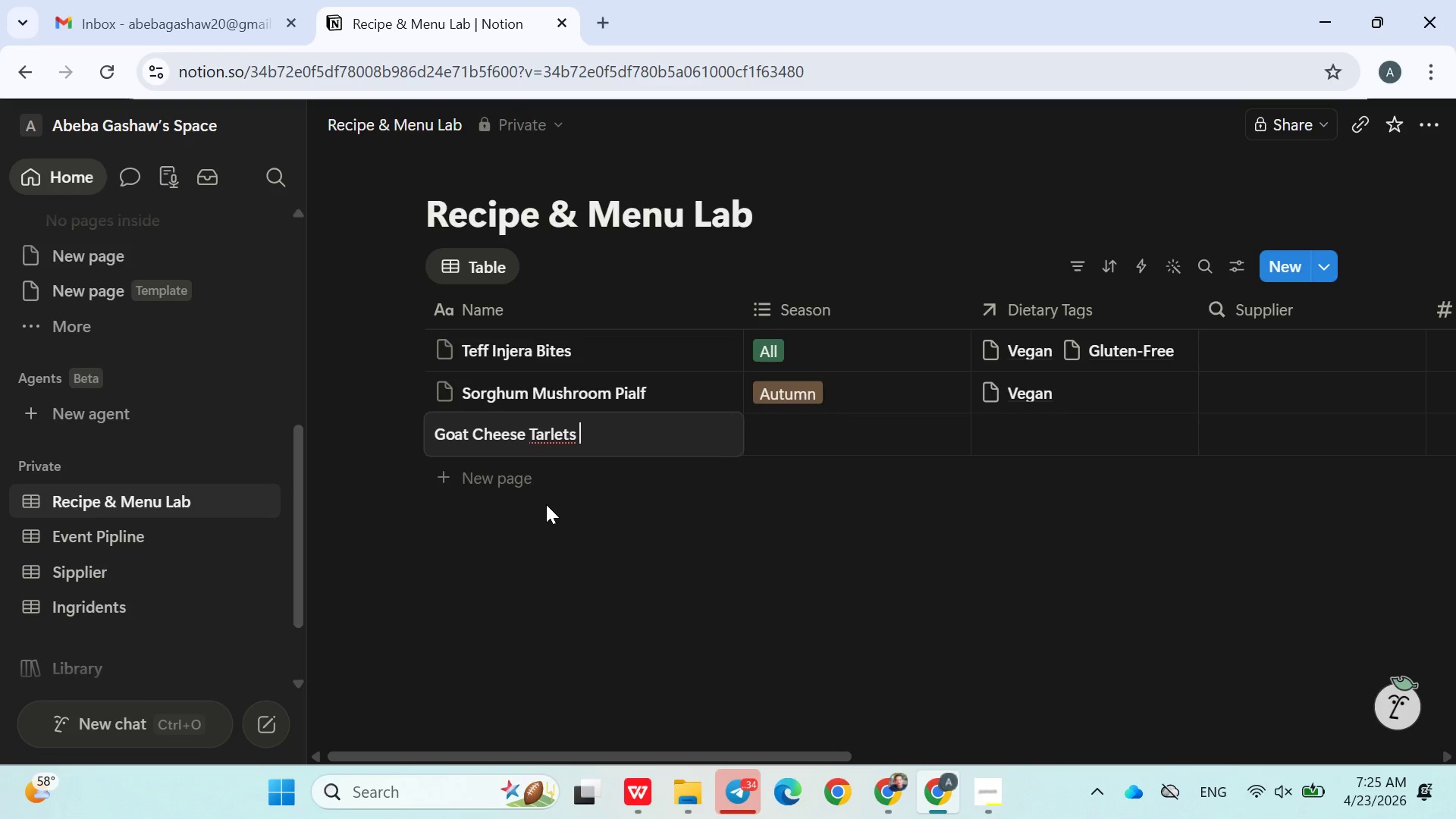 
left_click([542, 434])
 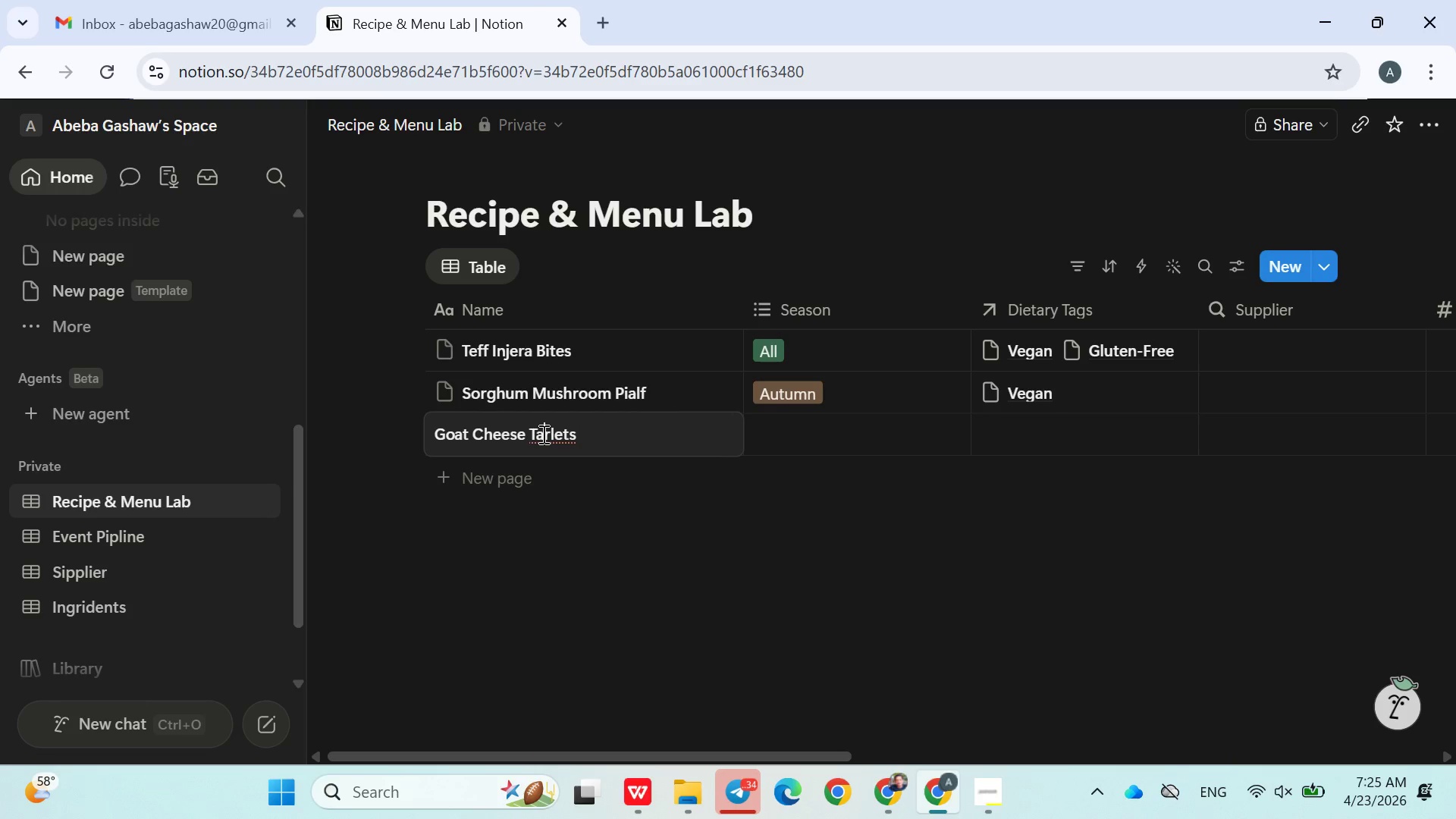 
key(I)
 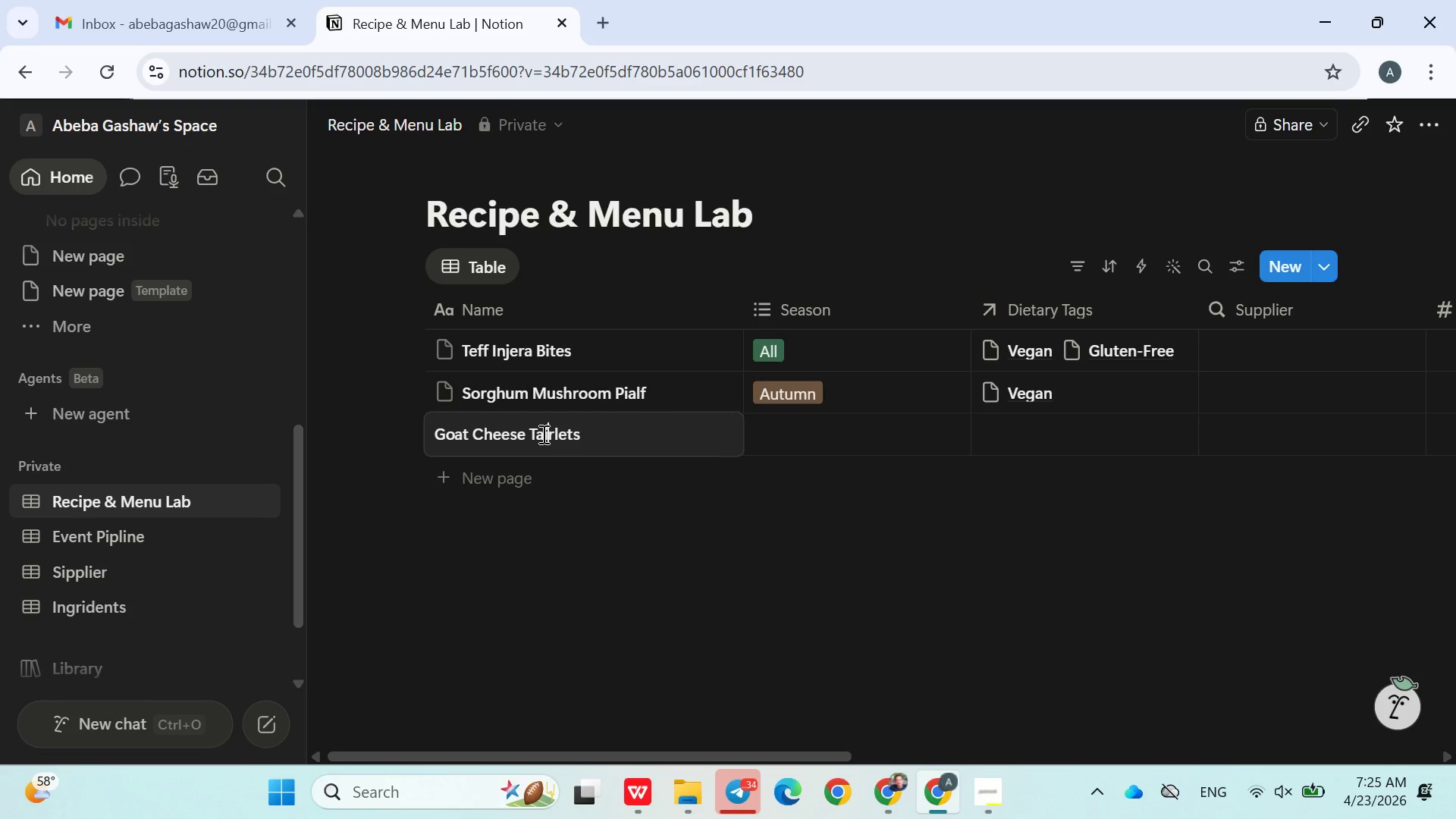 
wait(11.28)
 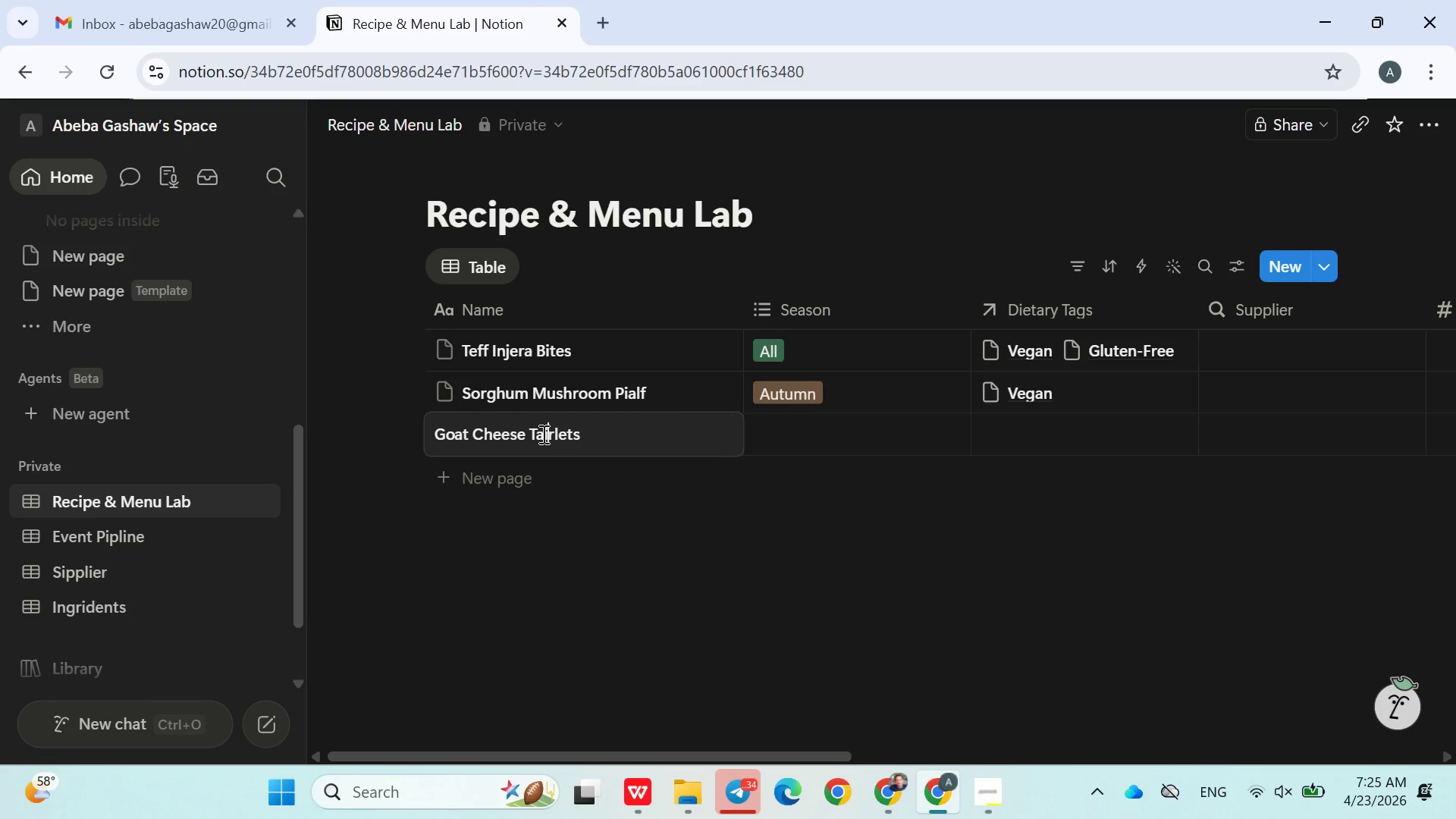 
key(Backspace)
 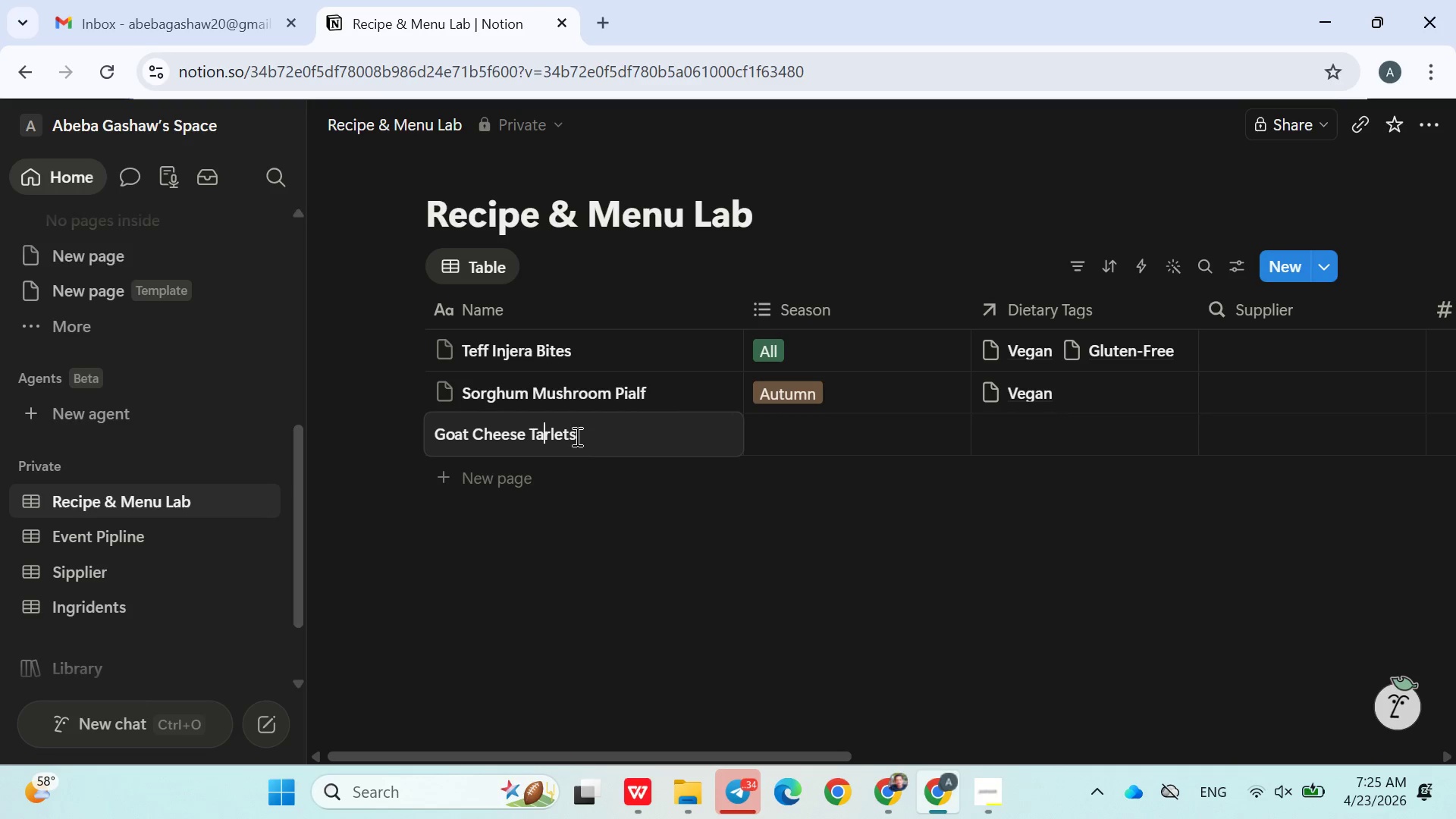 
key(ArrowRight)
 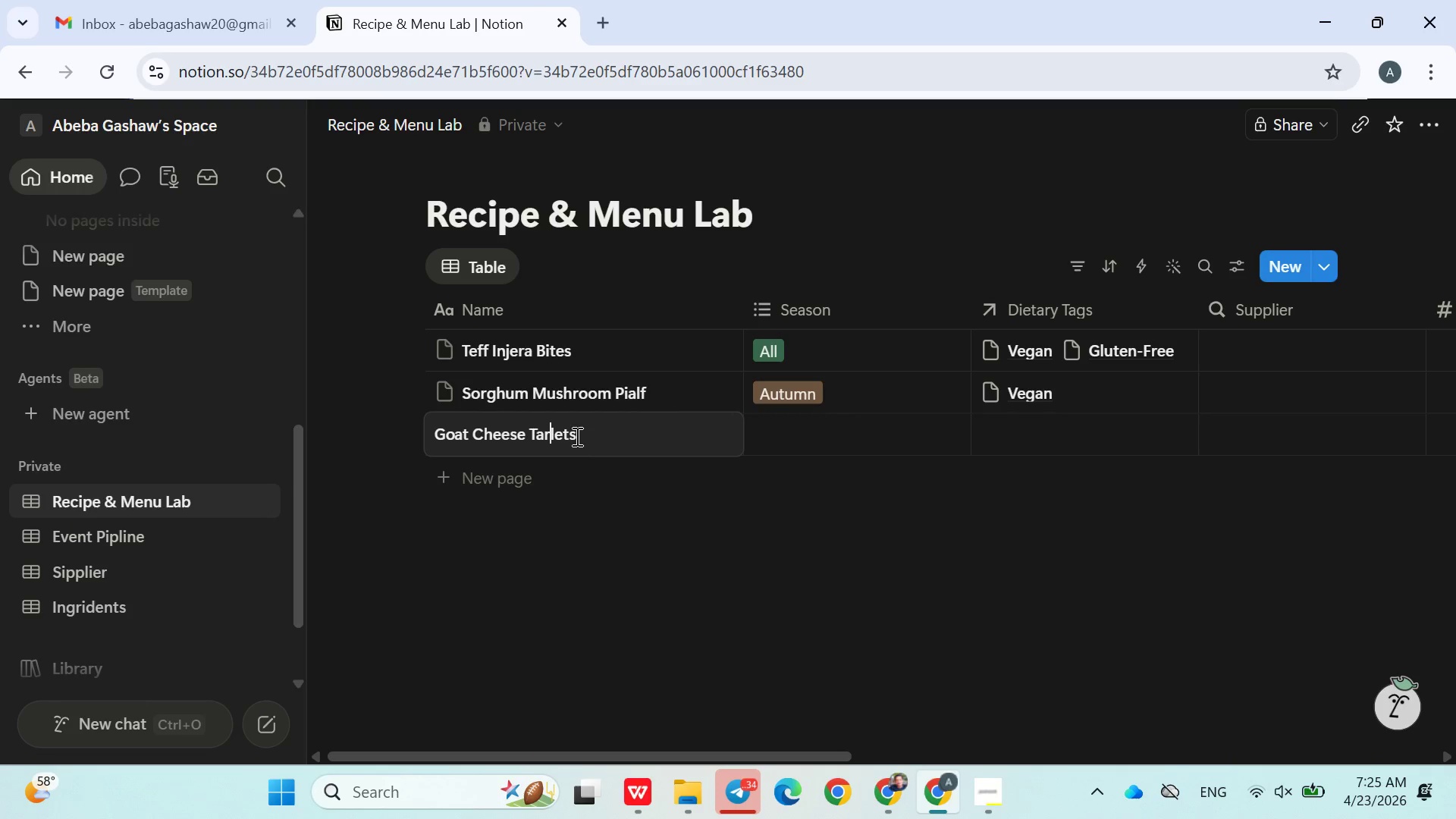 
key(ArrowRight)
 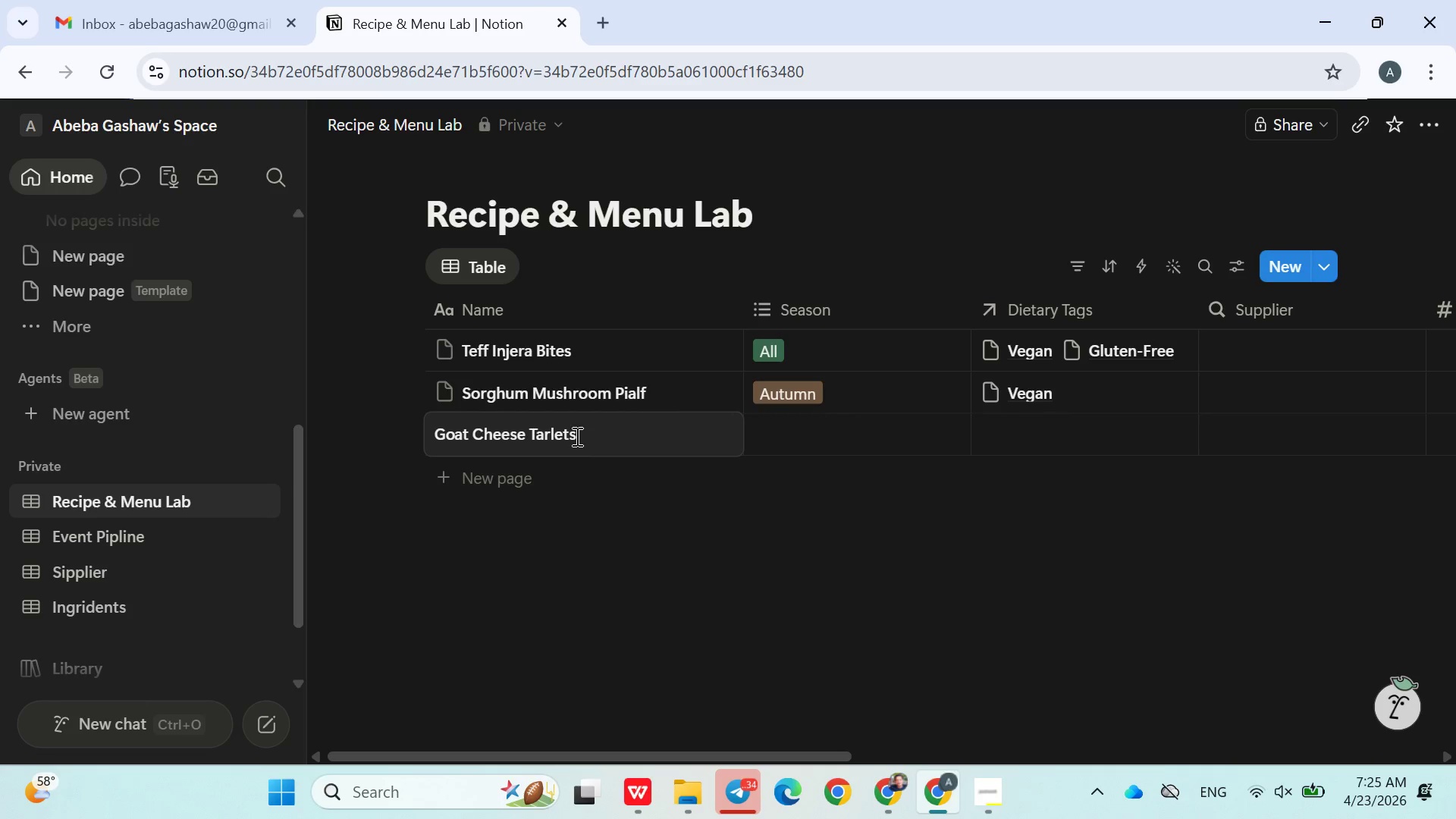 
key(T)
 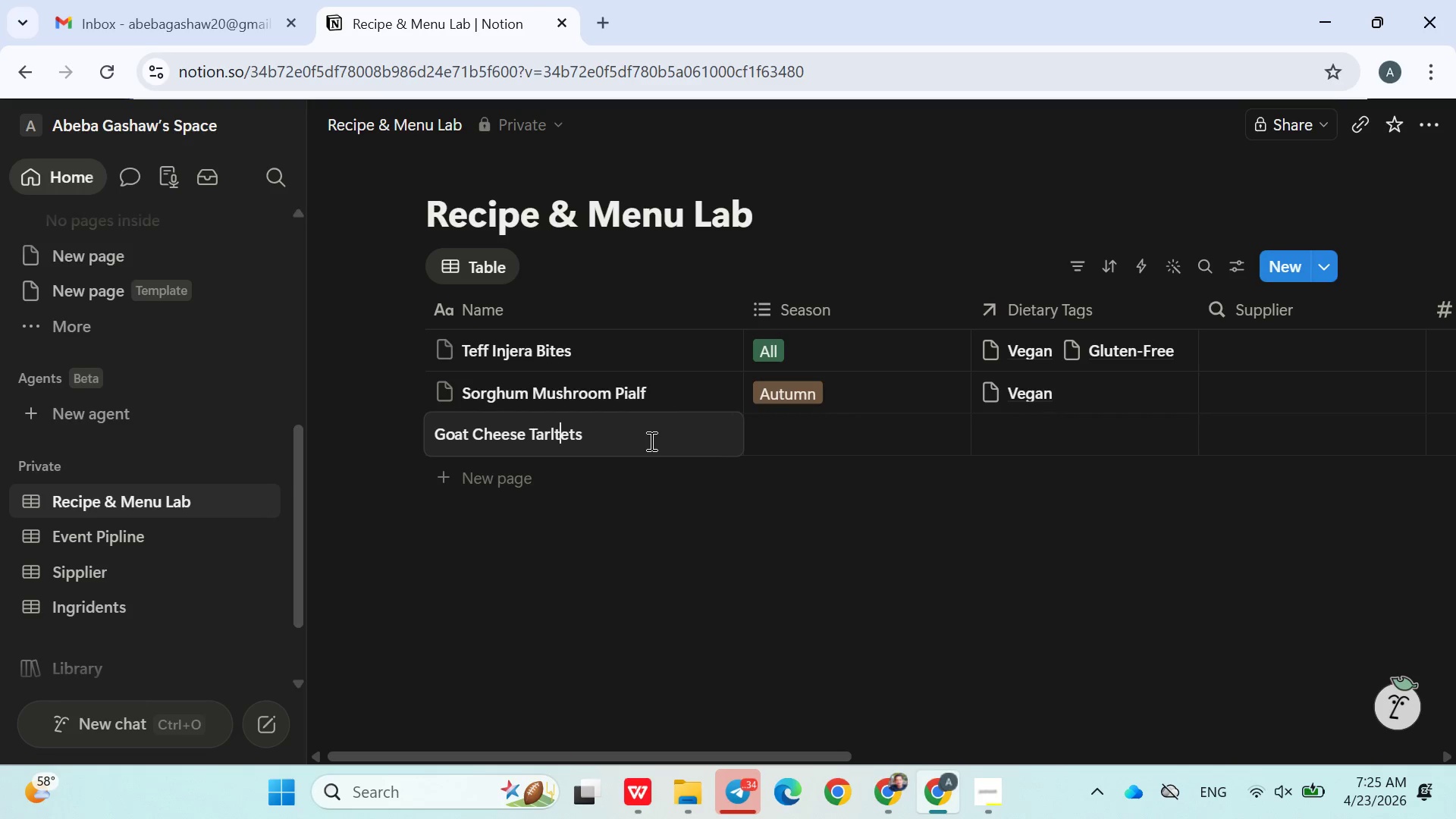 
left_click([620, 510])
 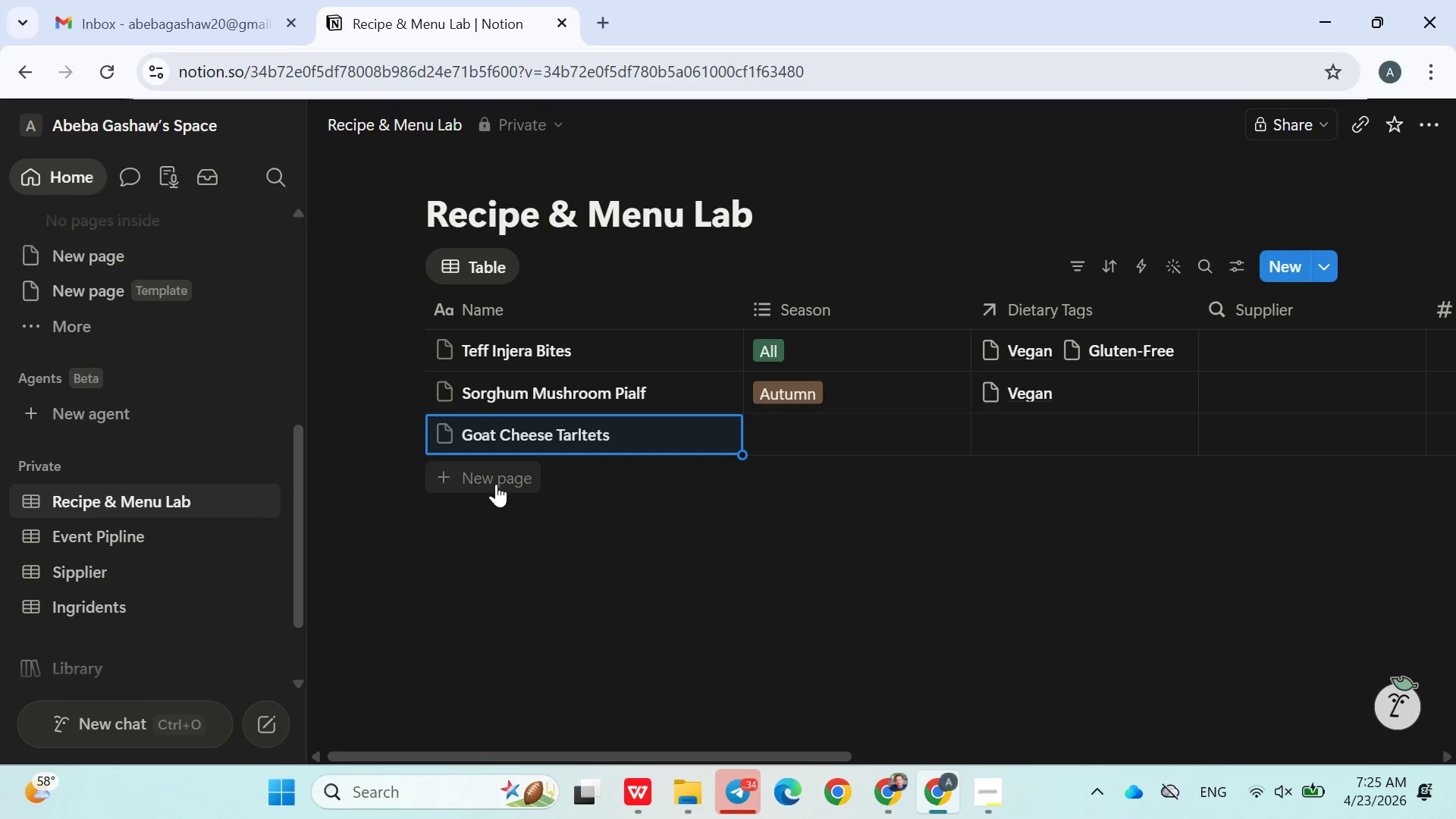 
left_click([487, 480])
 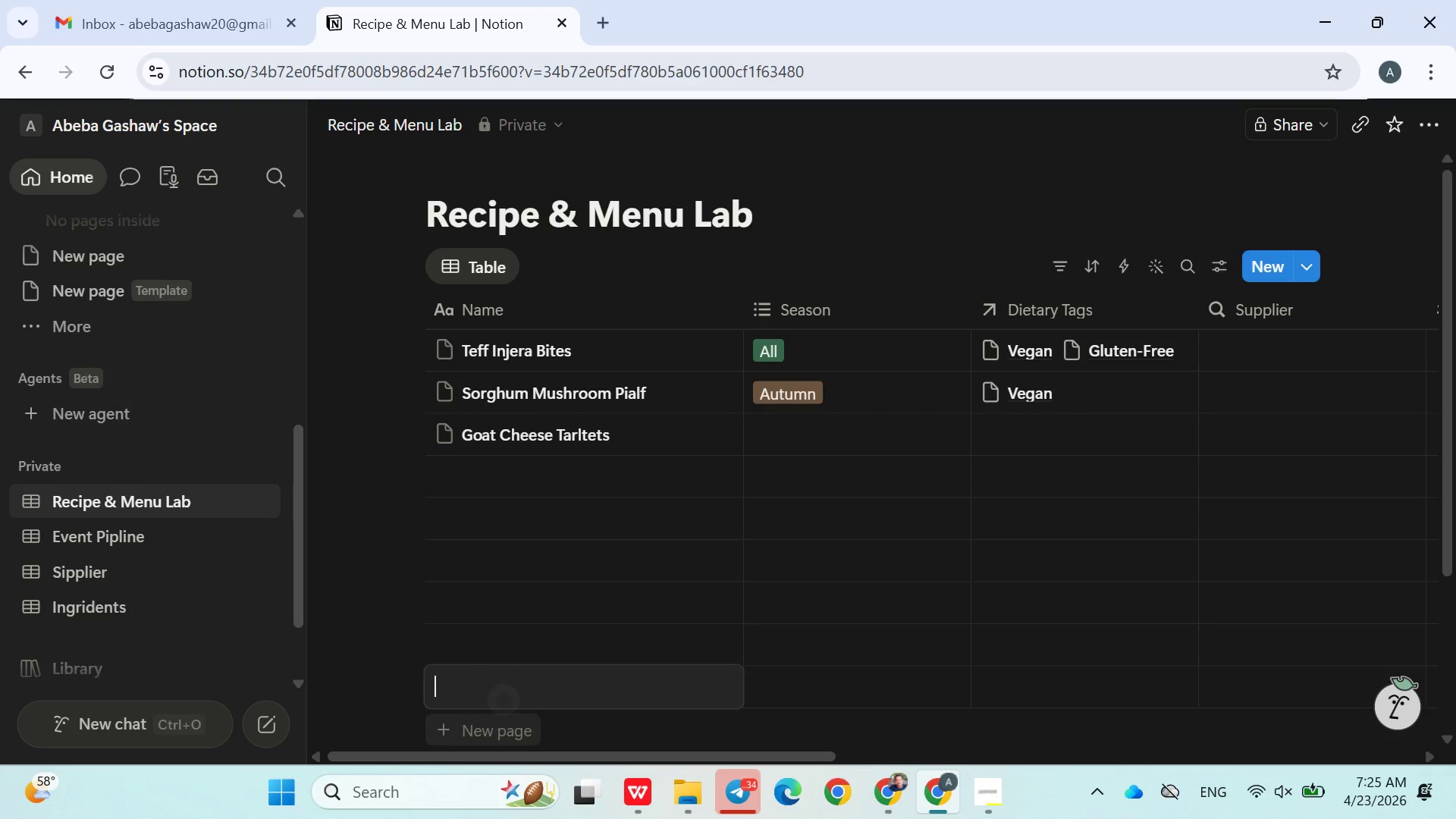 
wait(10.12)
 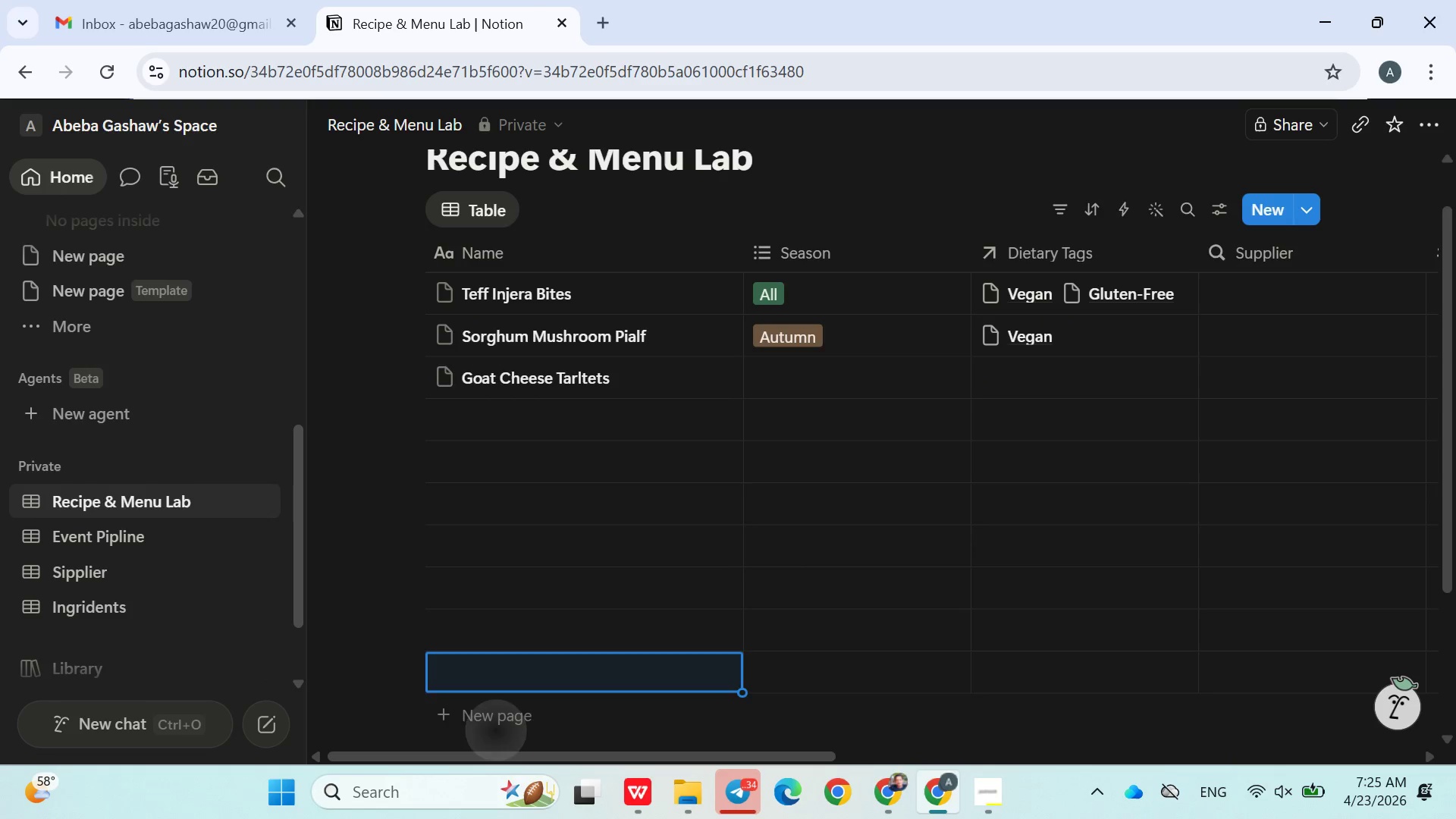 
left_click([487, 480])
 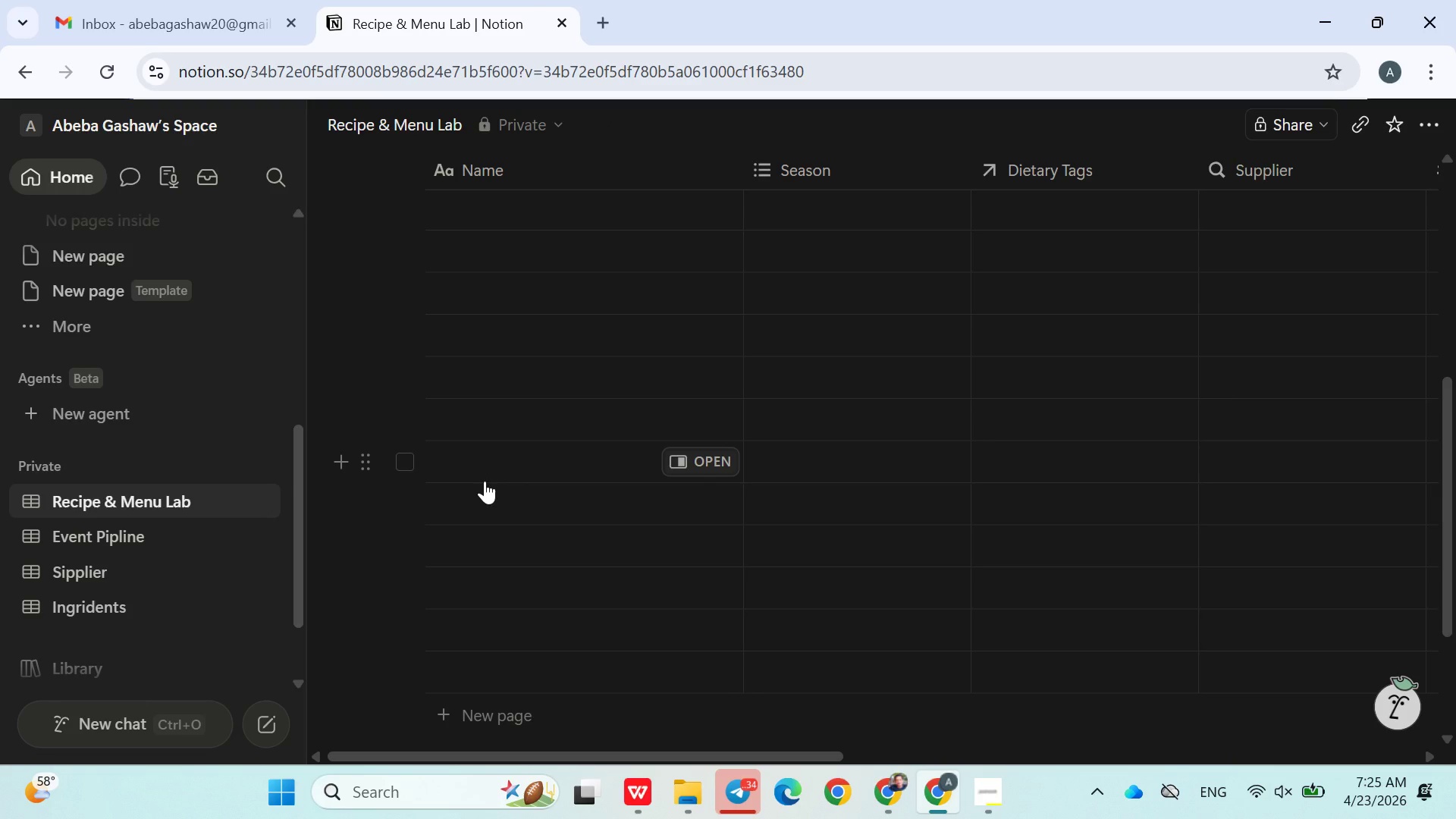 
left_click_drag(start_coordinate=[485, 479], to_coordinate=[516, 344])
 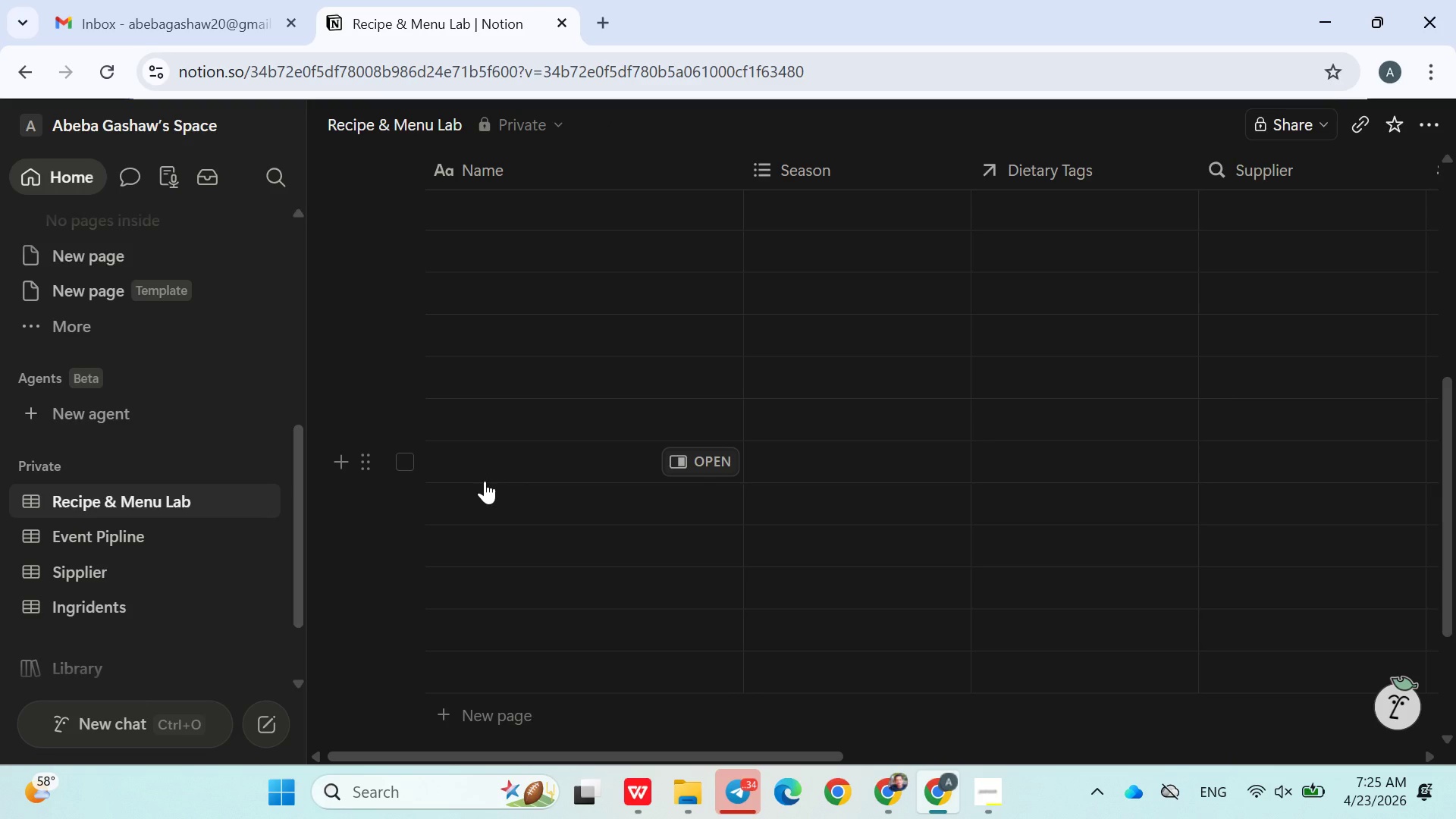 
left_click([516, 344])
 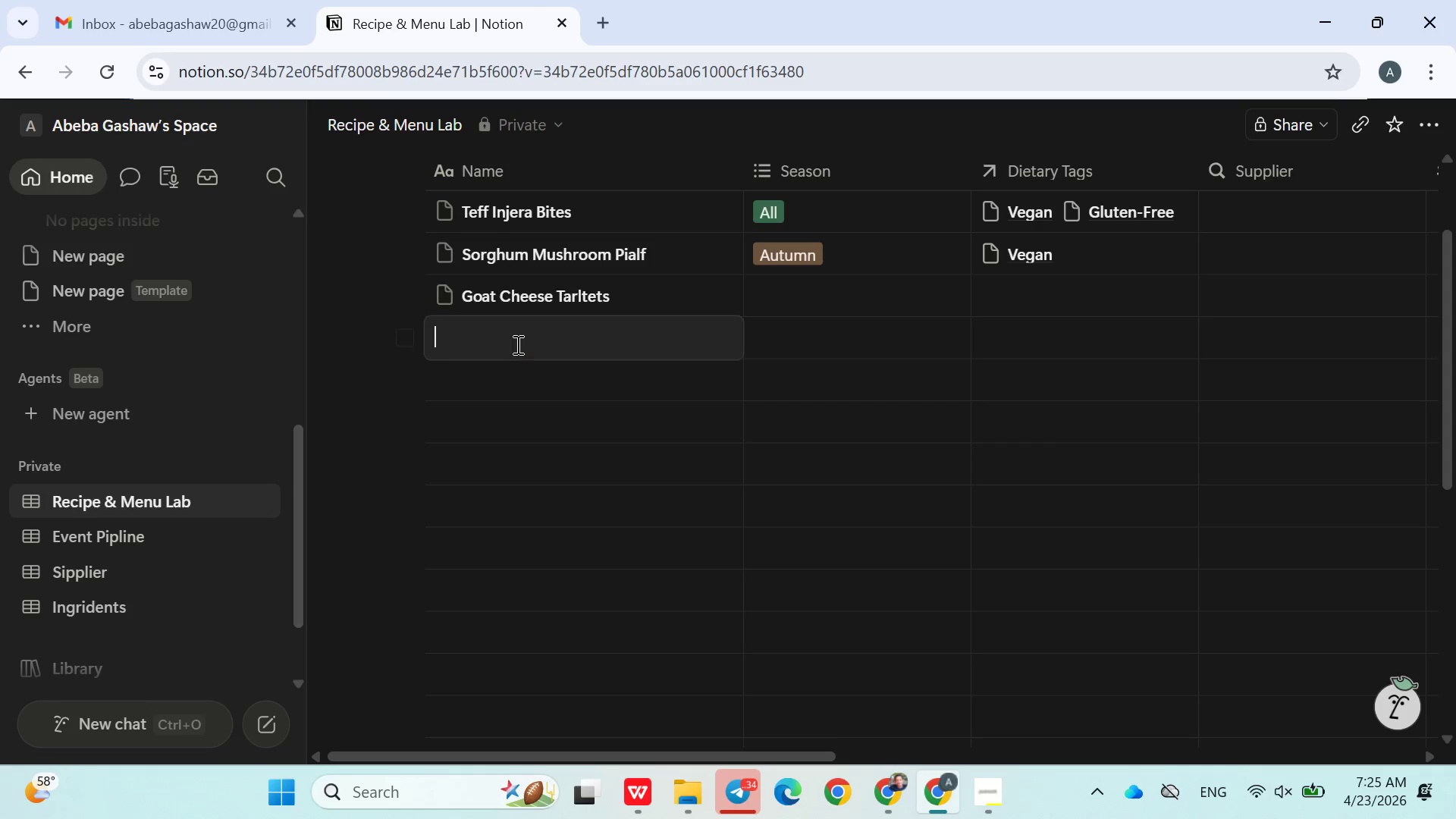 
wait(6.73)
 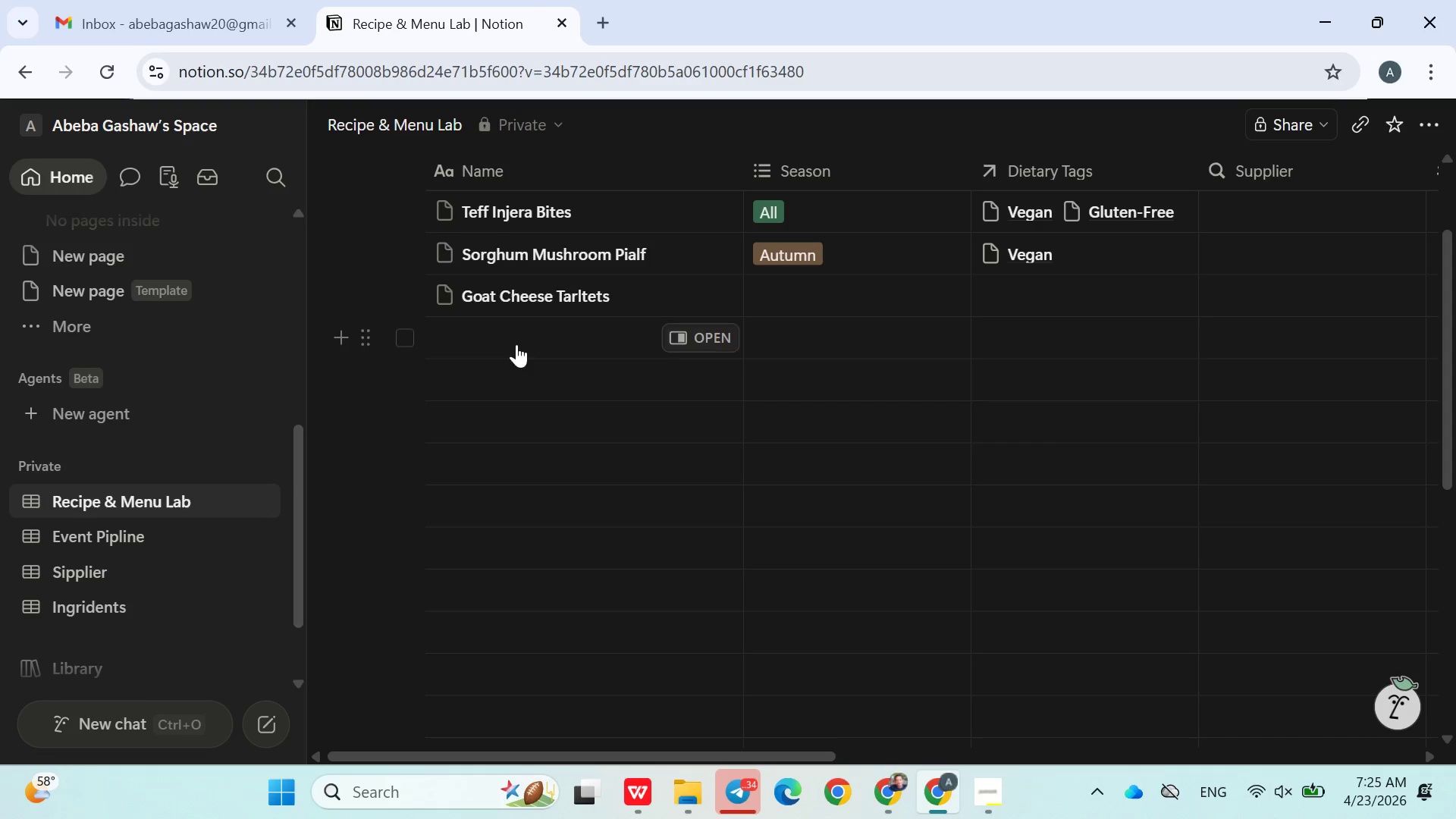 
type(Barely Root Medley)
 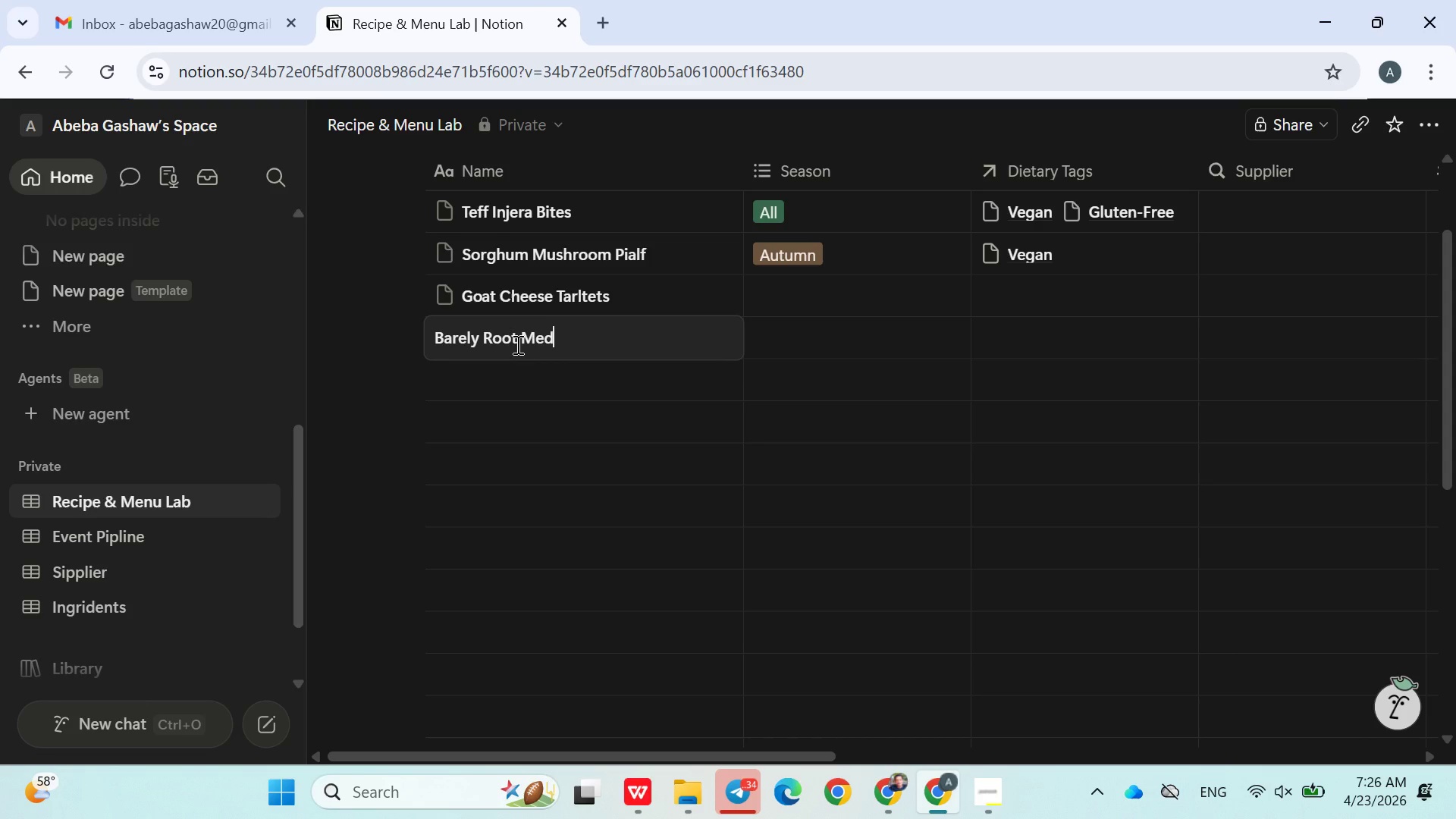 
key(Enter)
 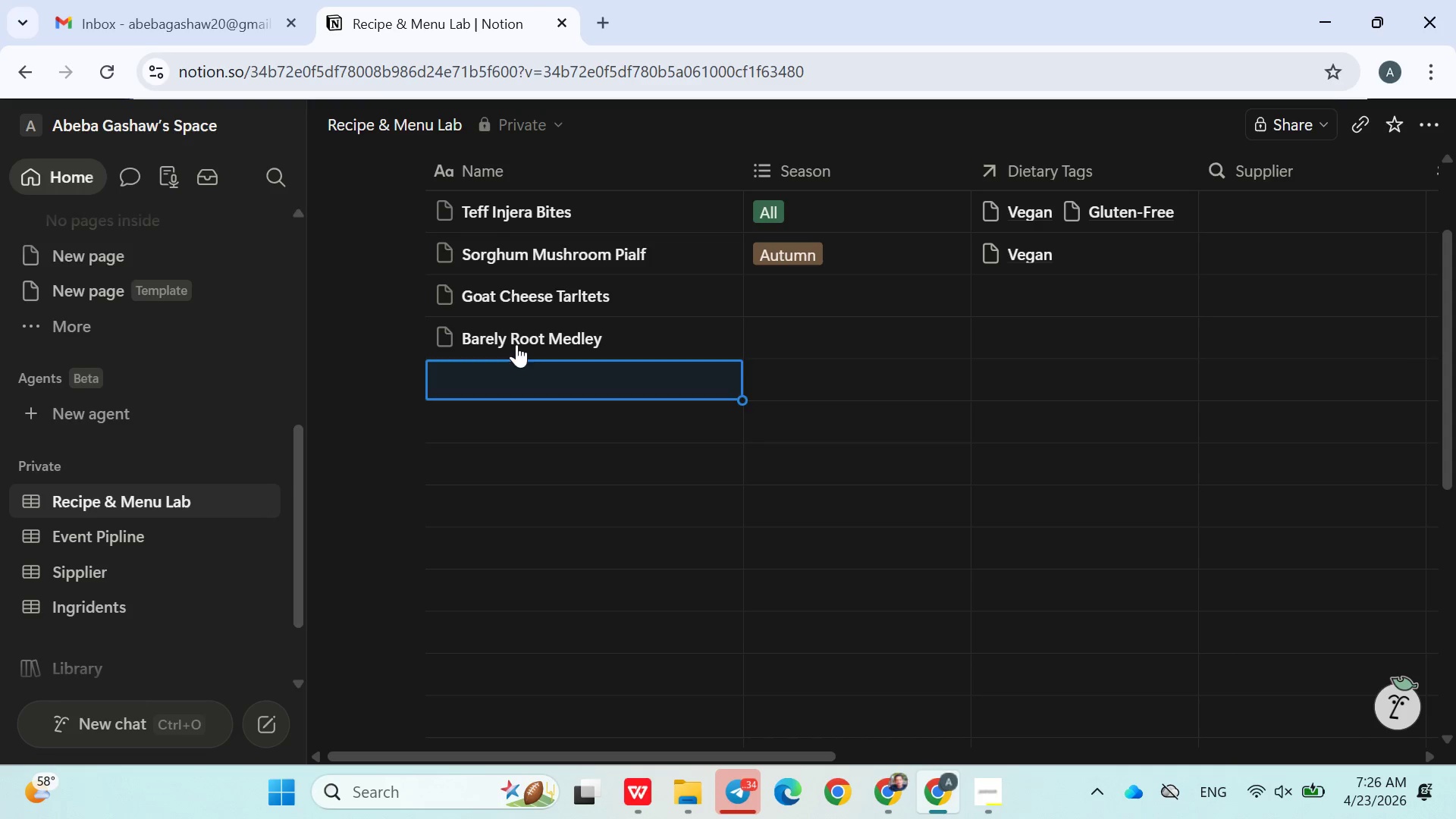 
key(Enter)
 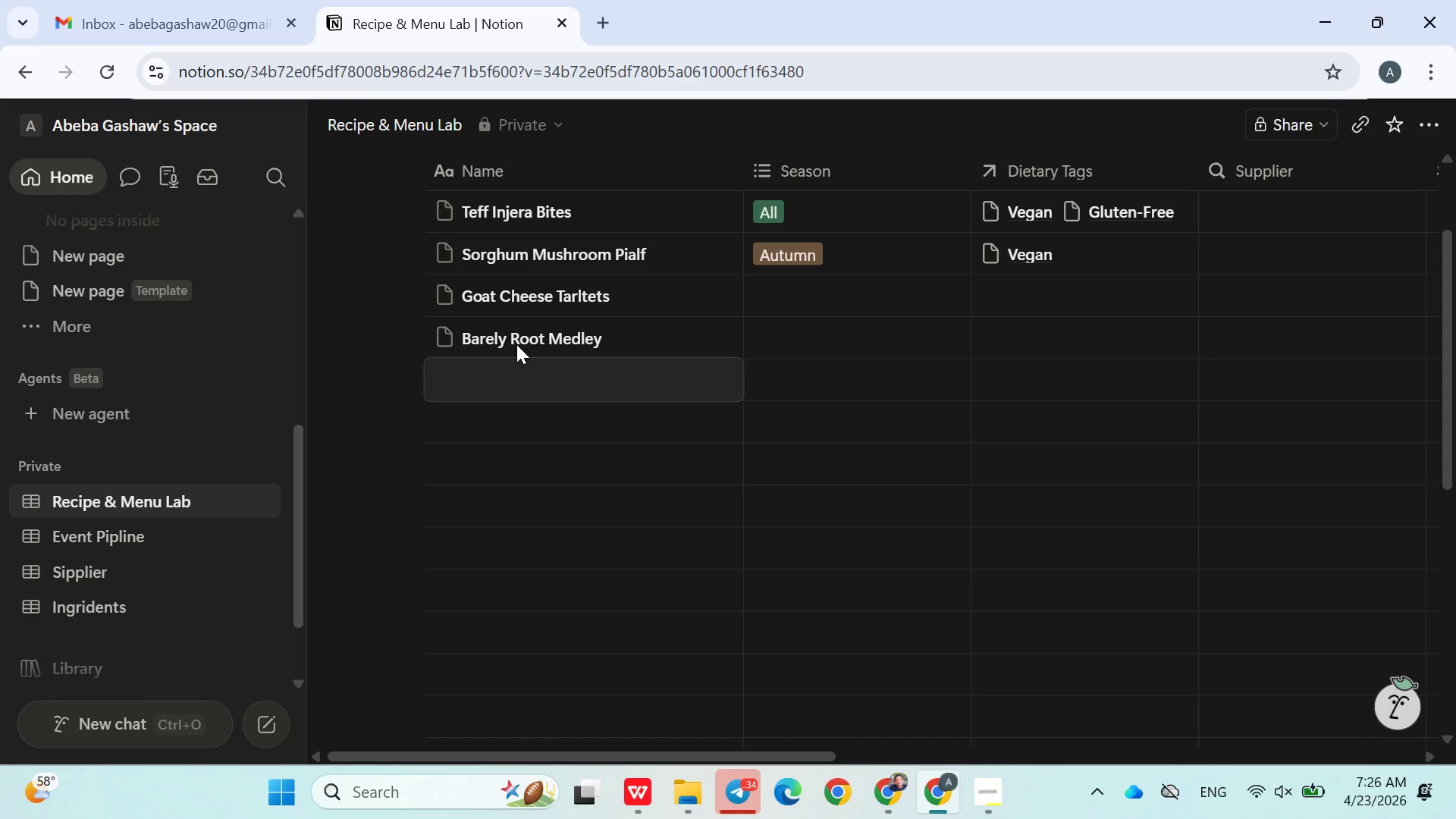 
type(Amra)
 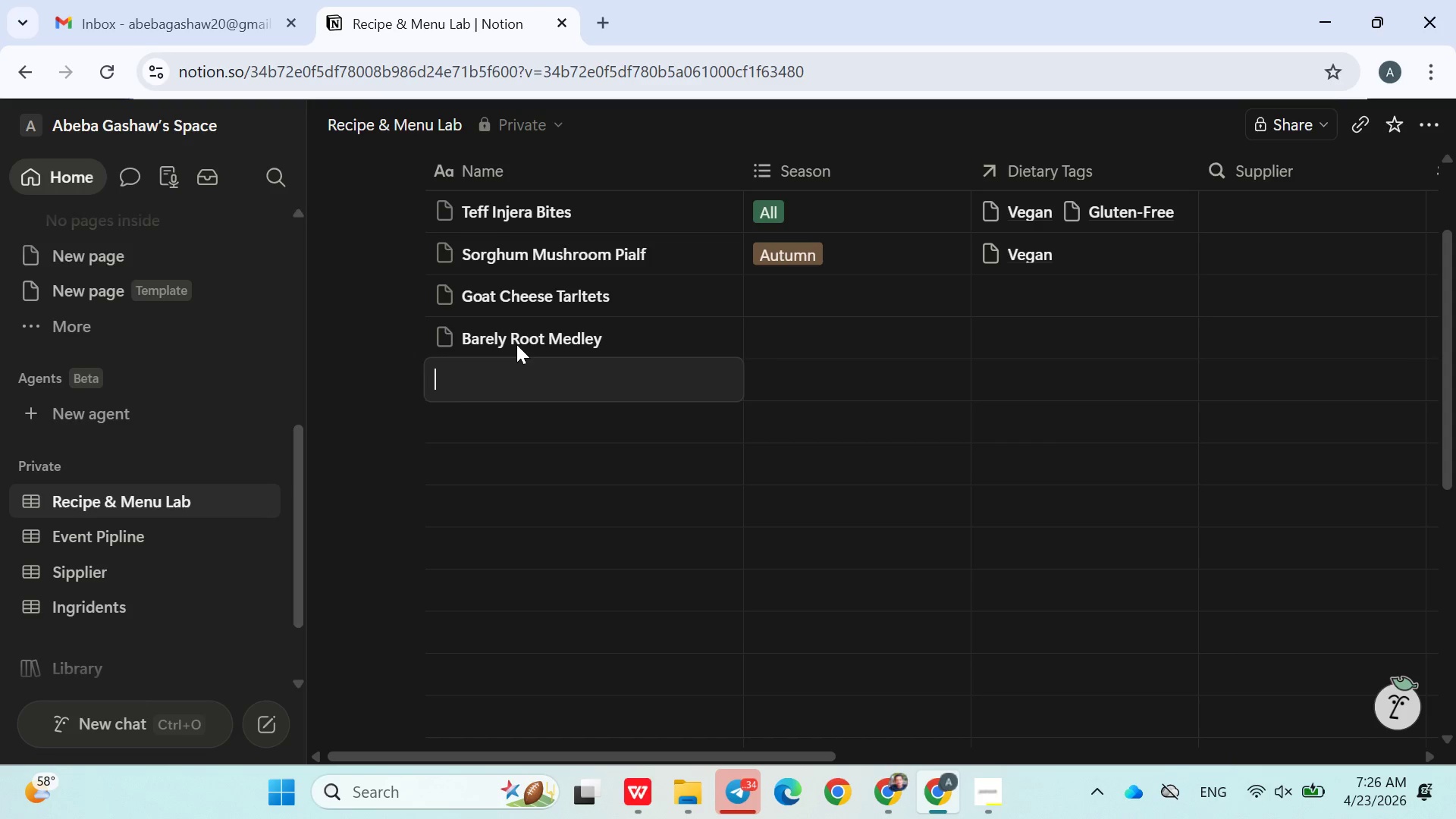 
type(nth Suffe)
 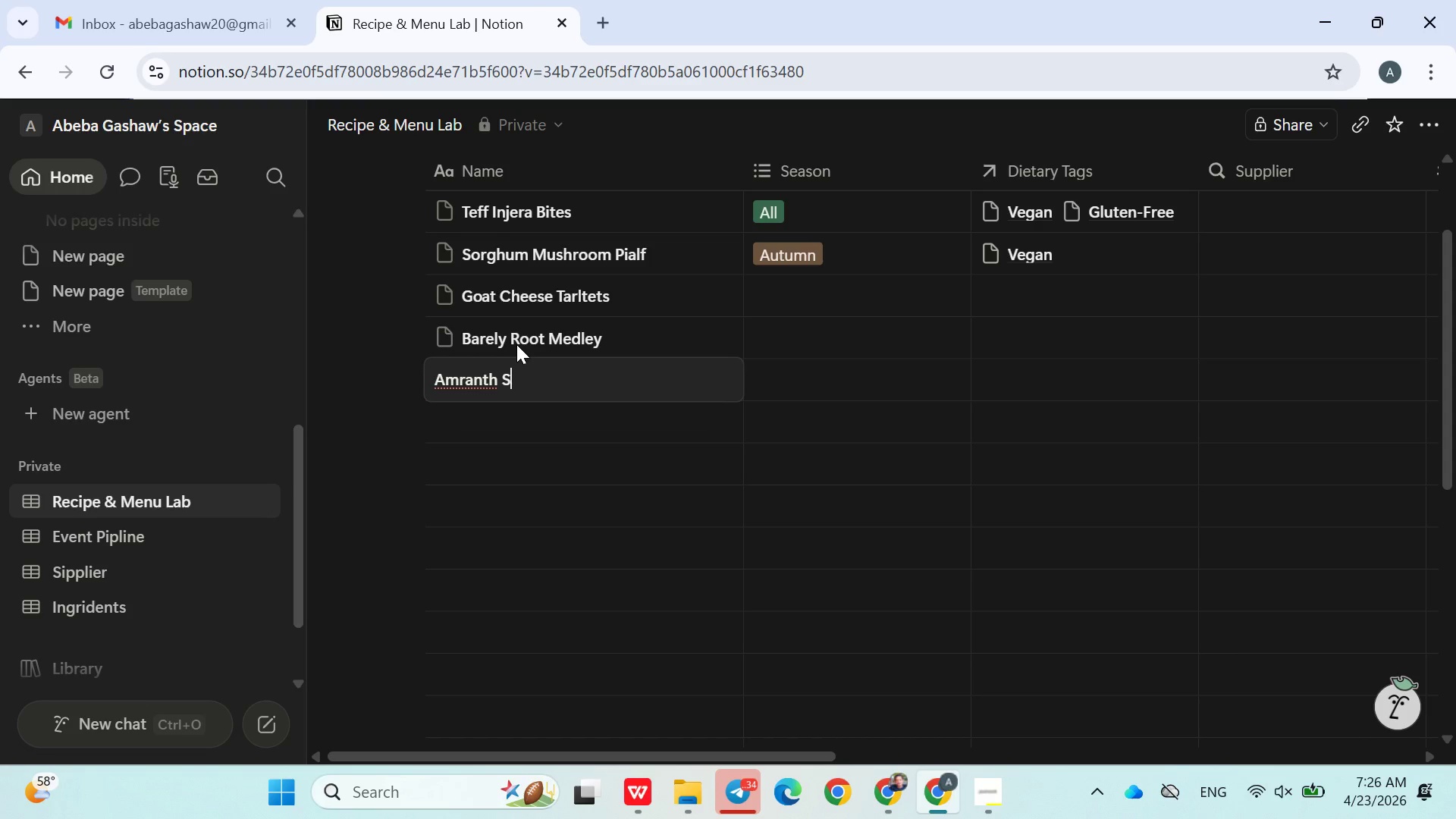 
key(D)
 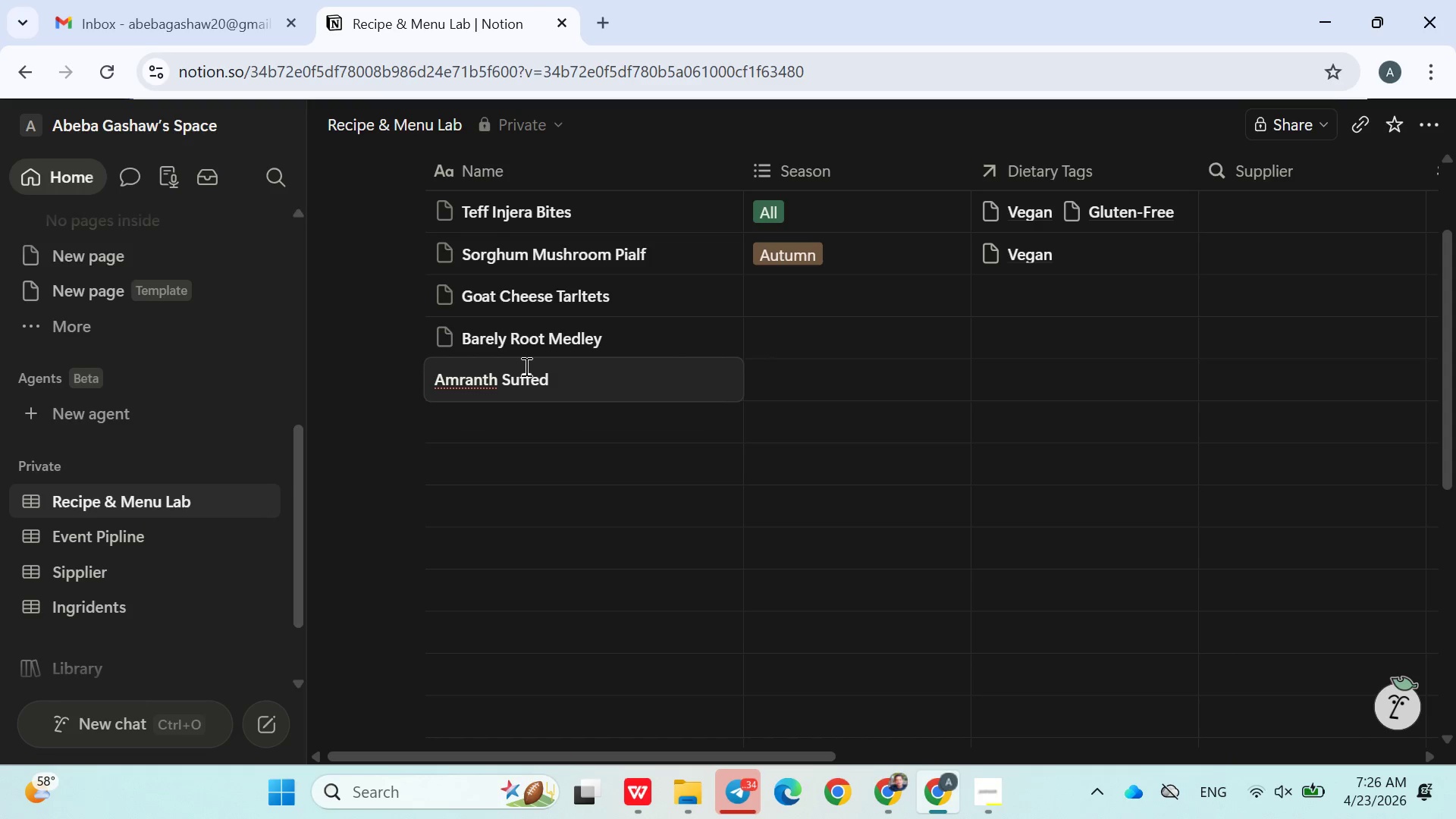 
left_click([513, 382])
 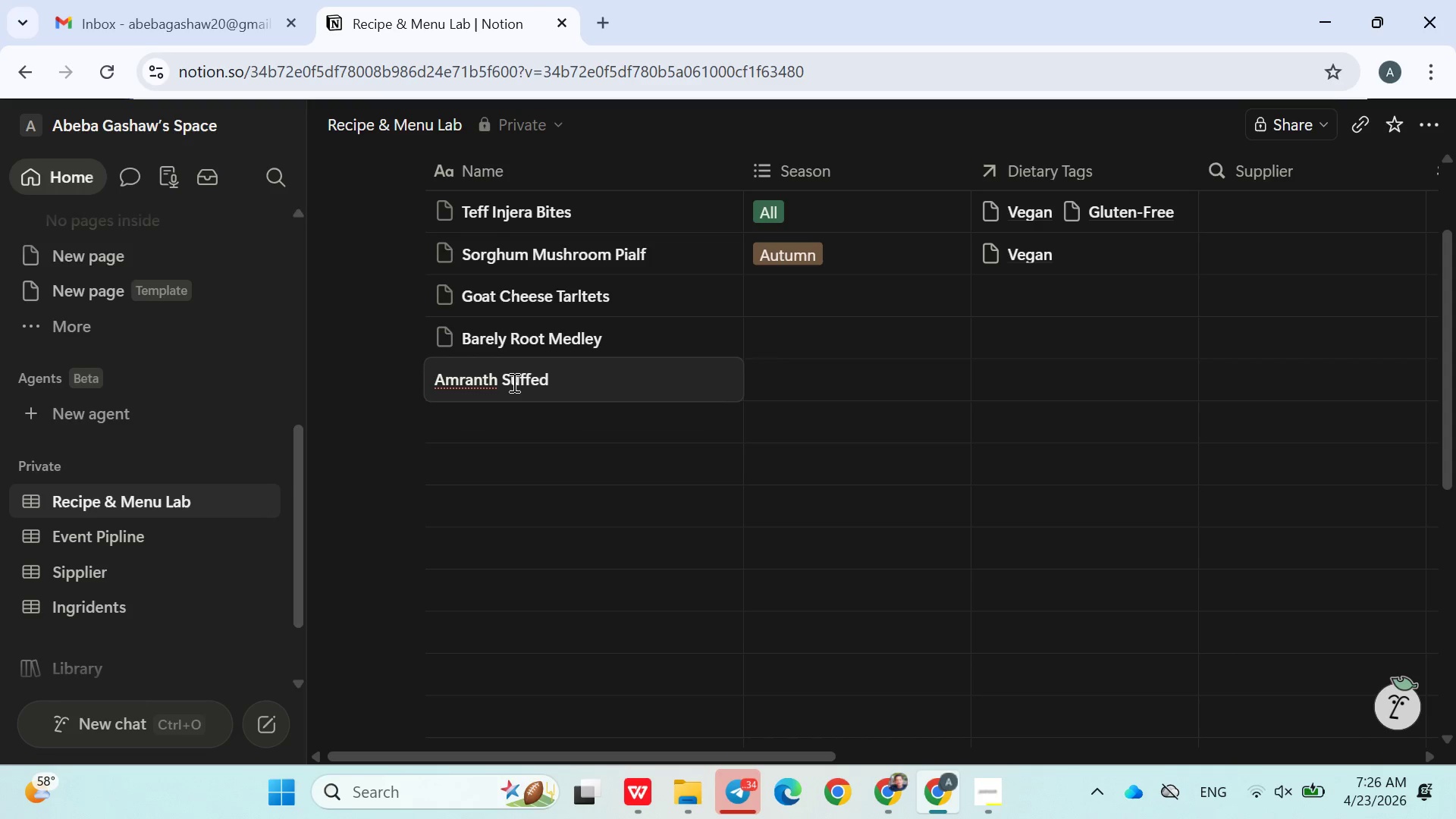 
key(T)
 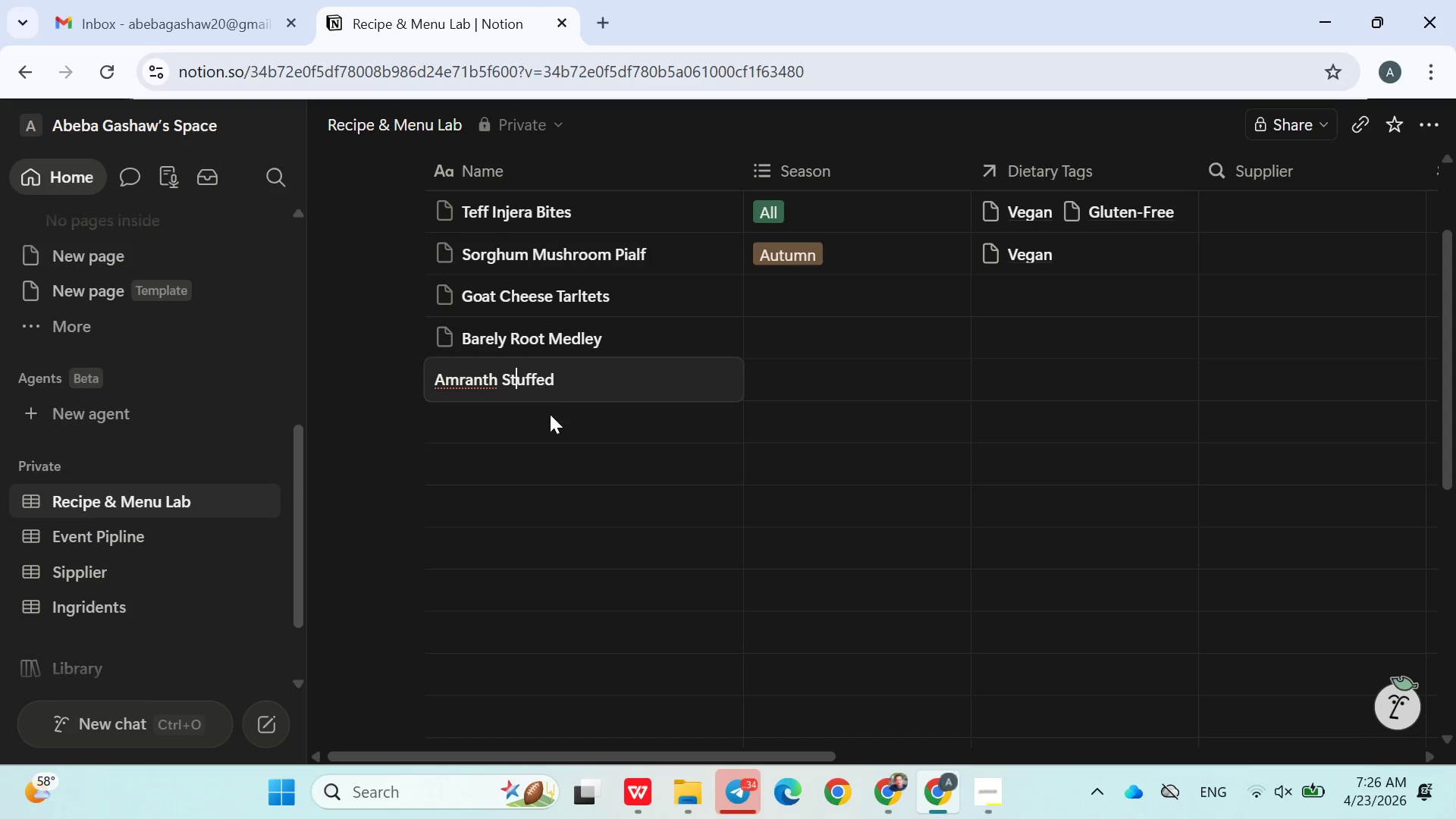 
left_click([550, 415])
 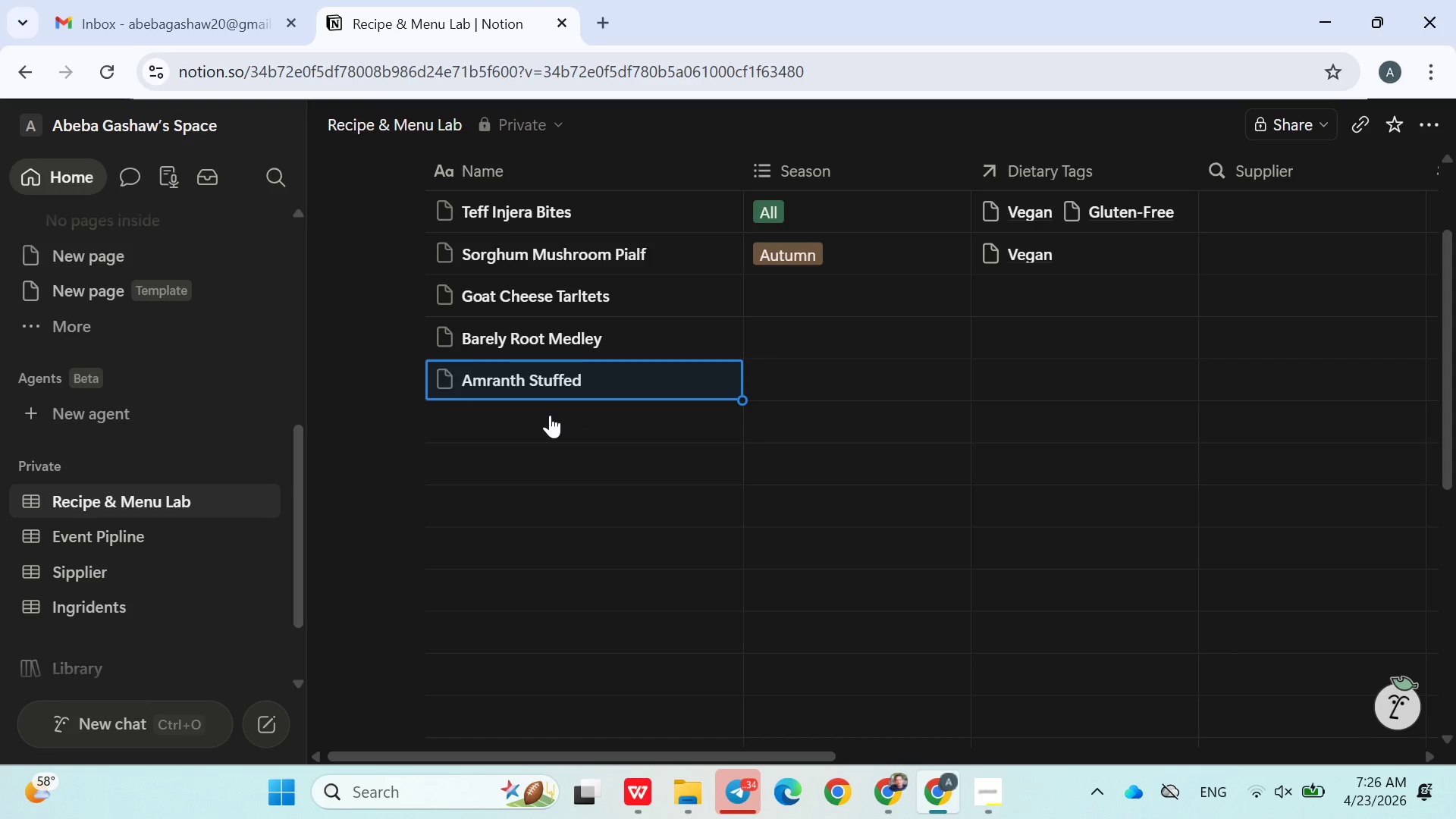 
left_click([550, 415])
 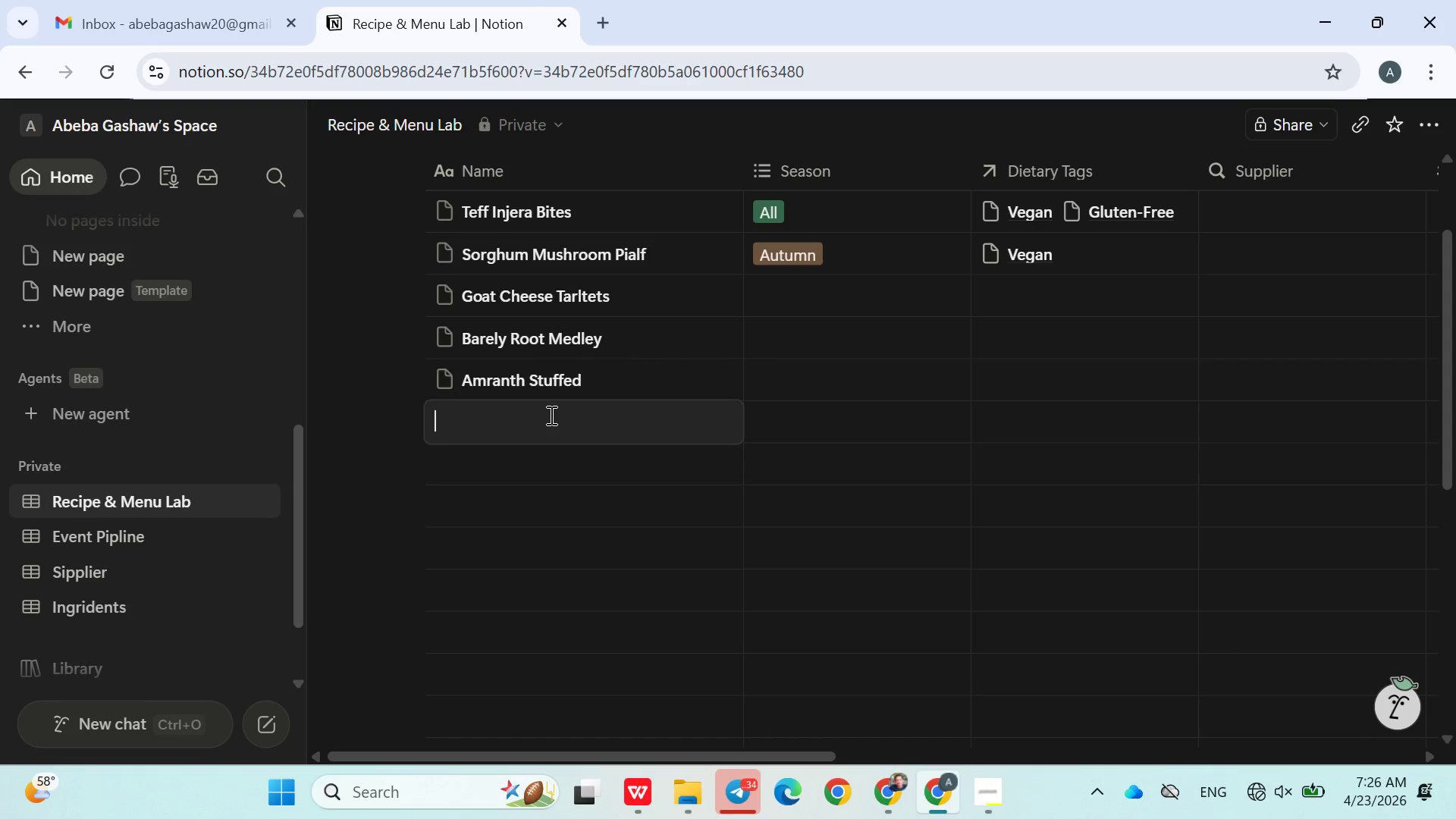 
wait(5.81)
 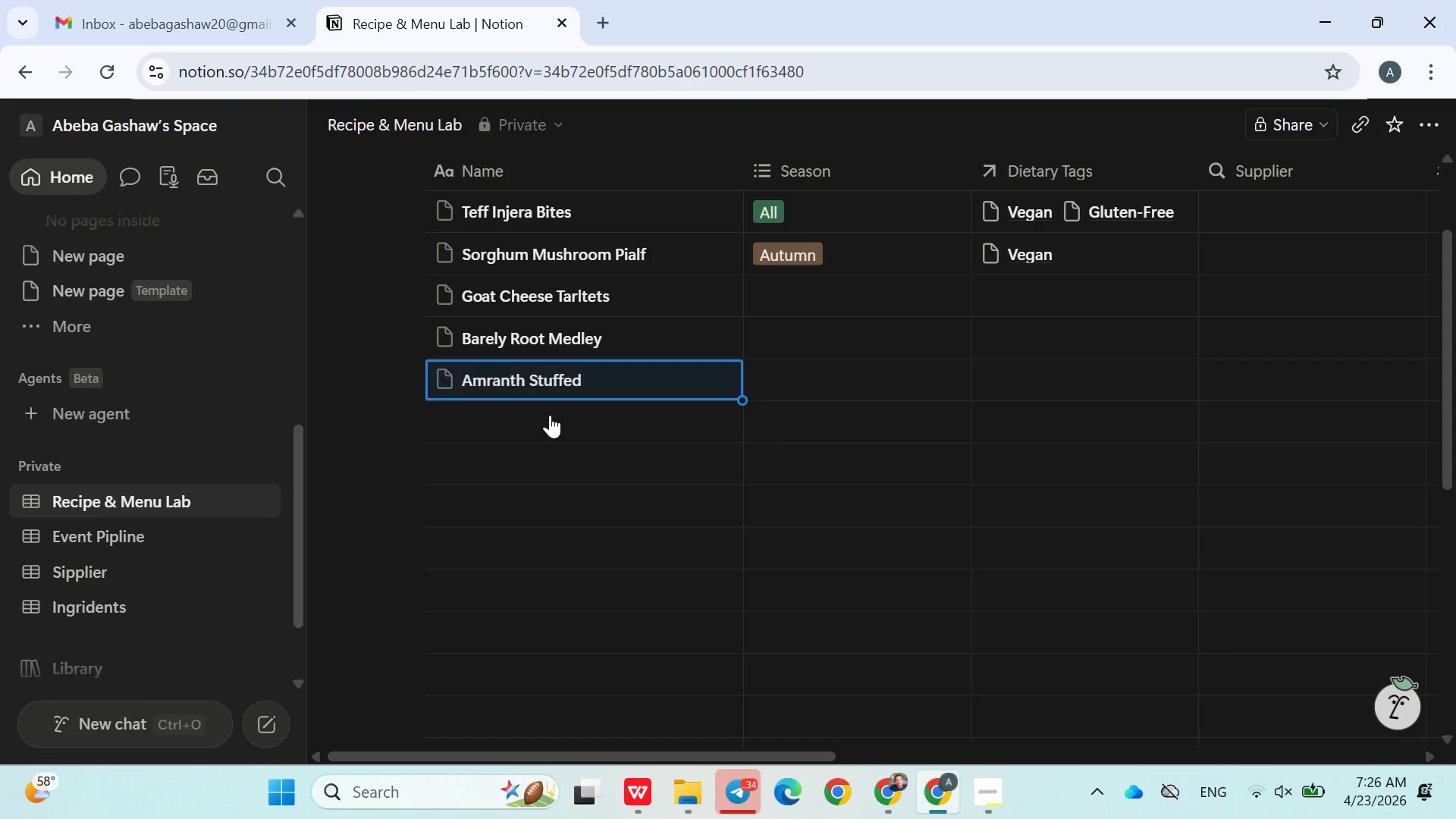 
type(Spelt Flatbread)
 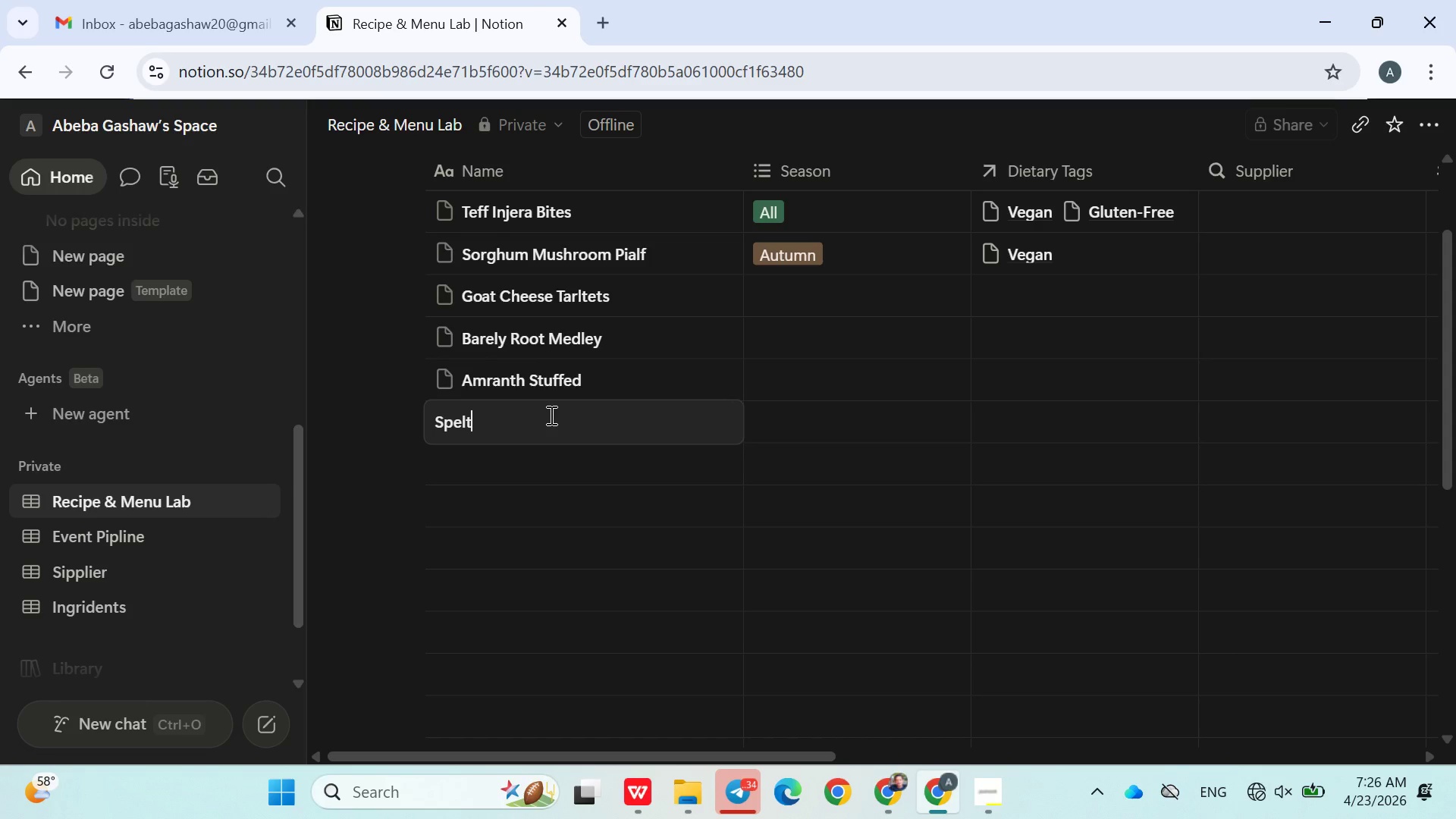 
key(Enter)
 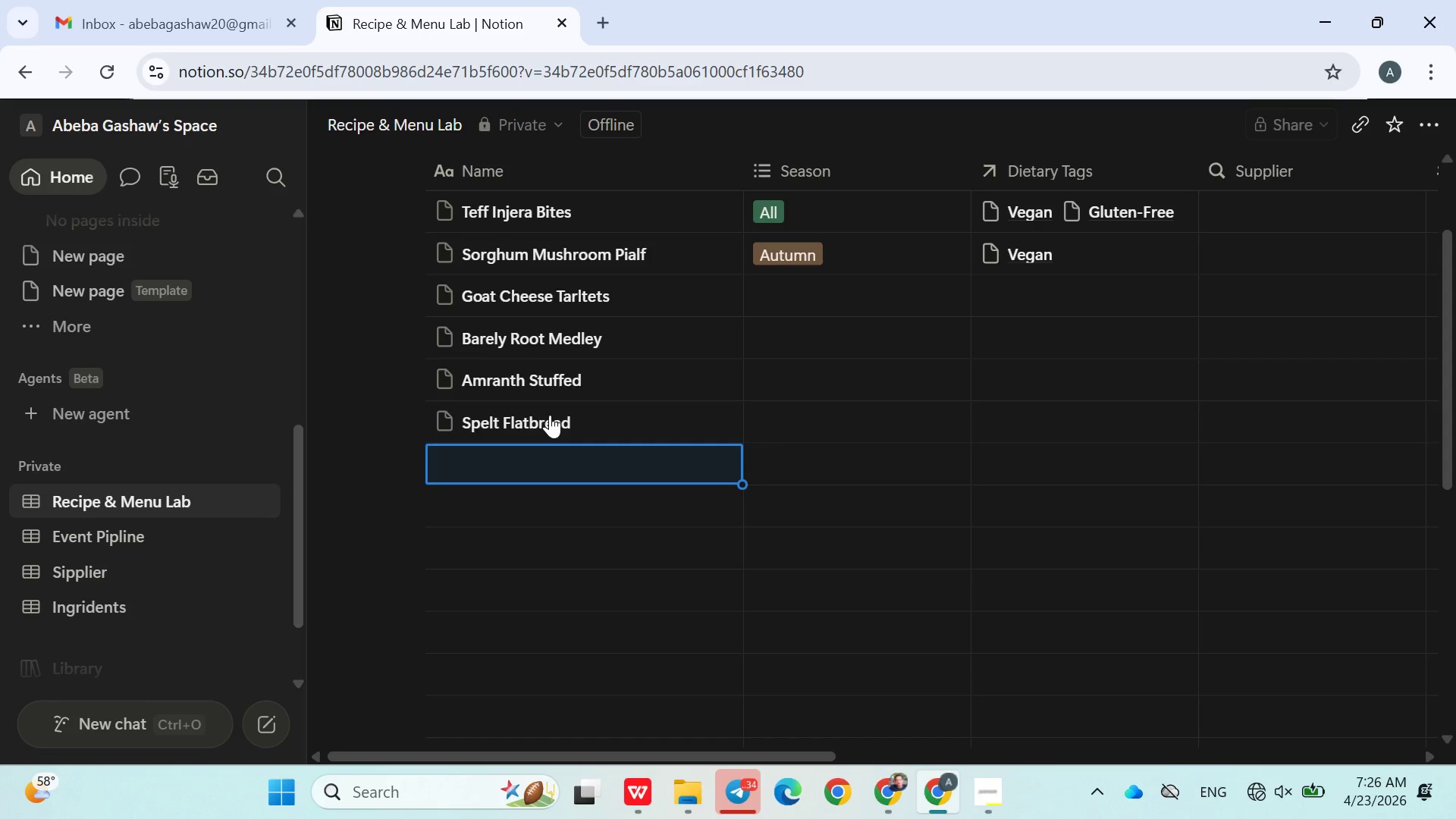 
type(Millet Citrus SALAD)
key(Backspace)
key(Backspace)
key(Backspace)
key(Backspace)
type(alad)
 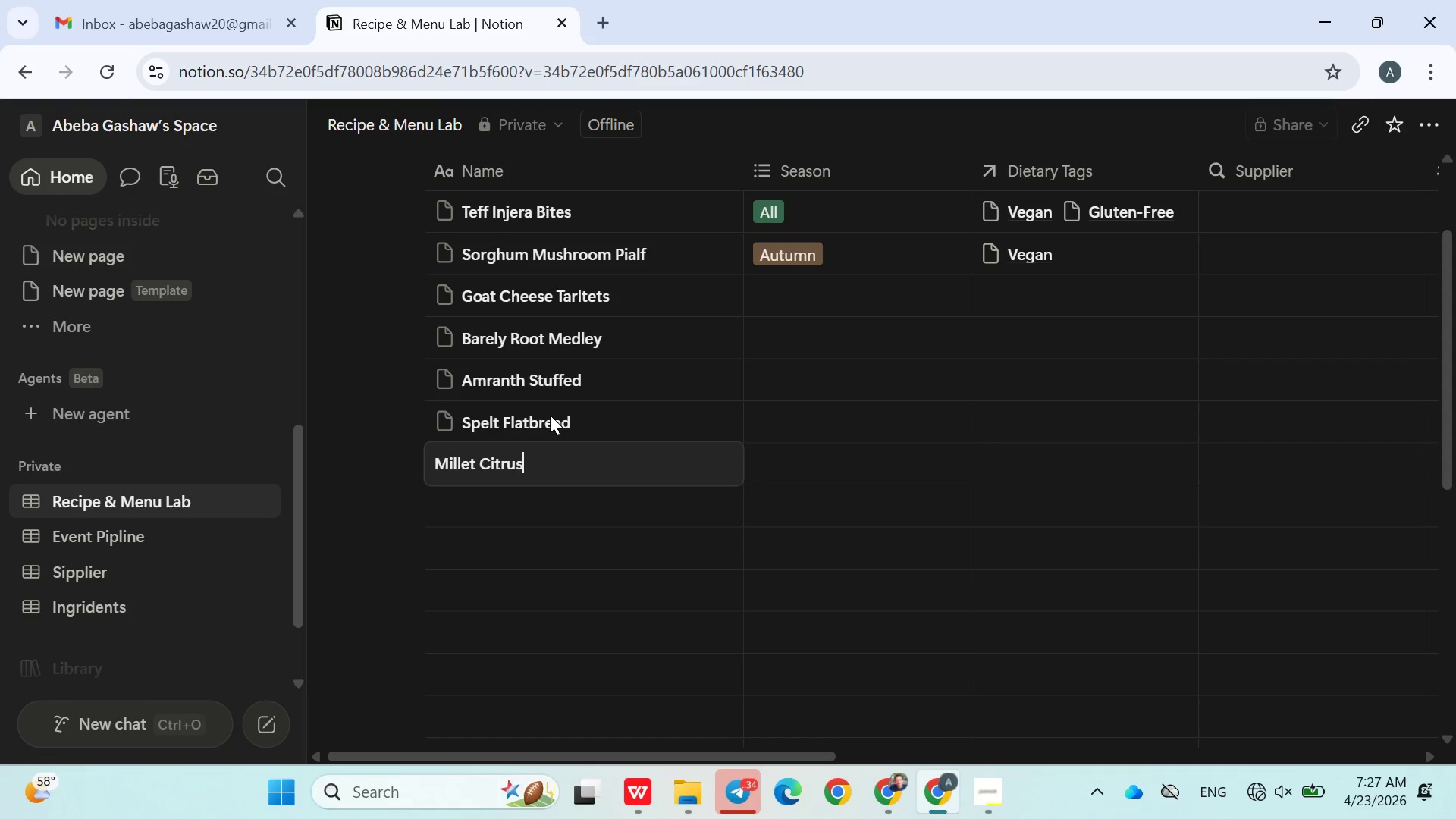 
key(Enter)
 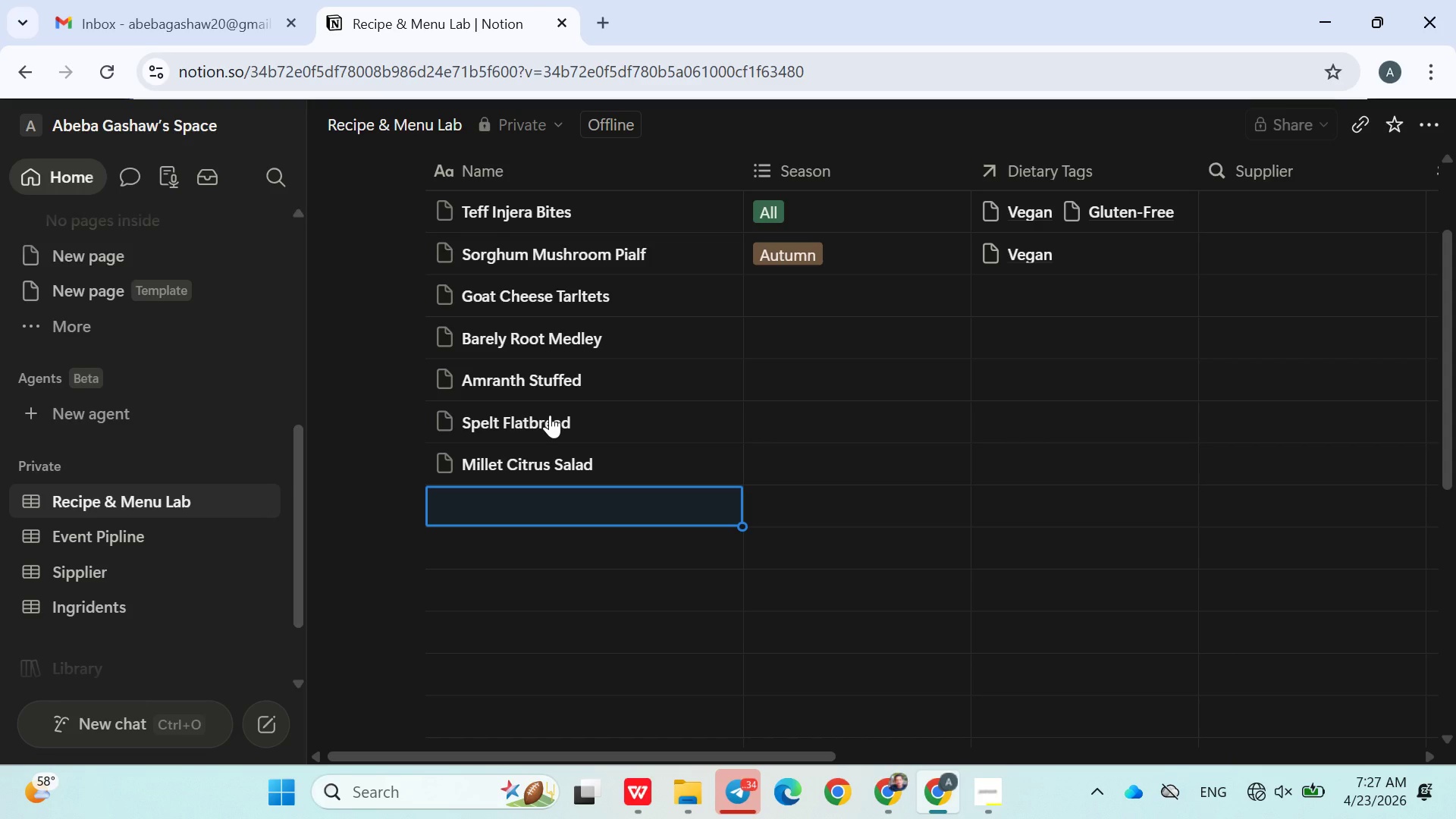 
wait(5.98)
 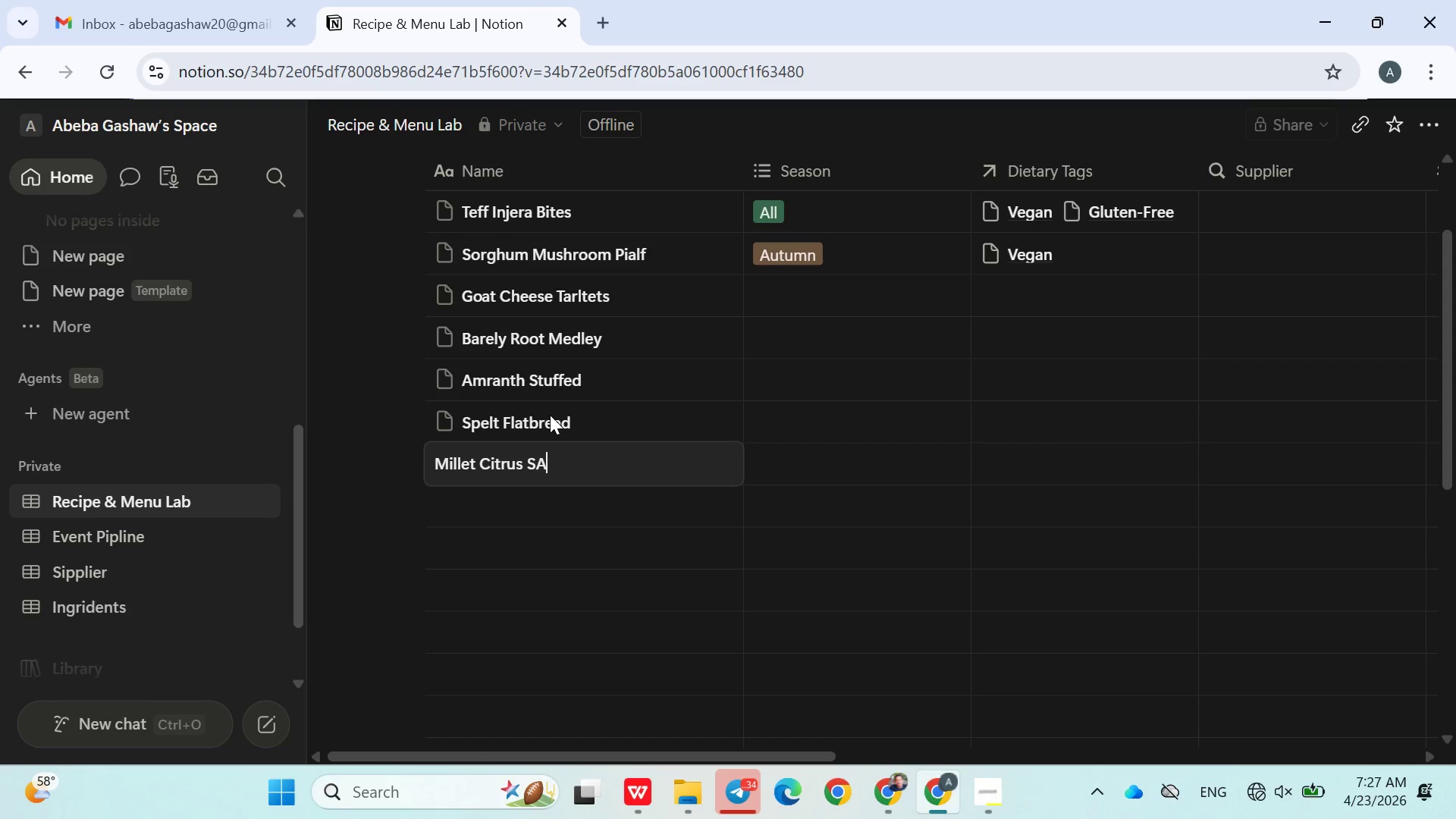 
type(Bucky)
 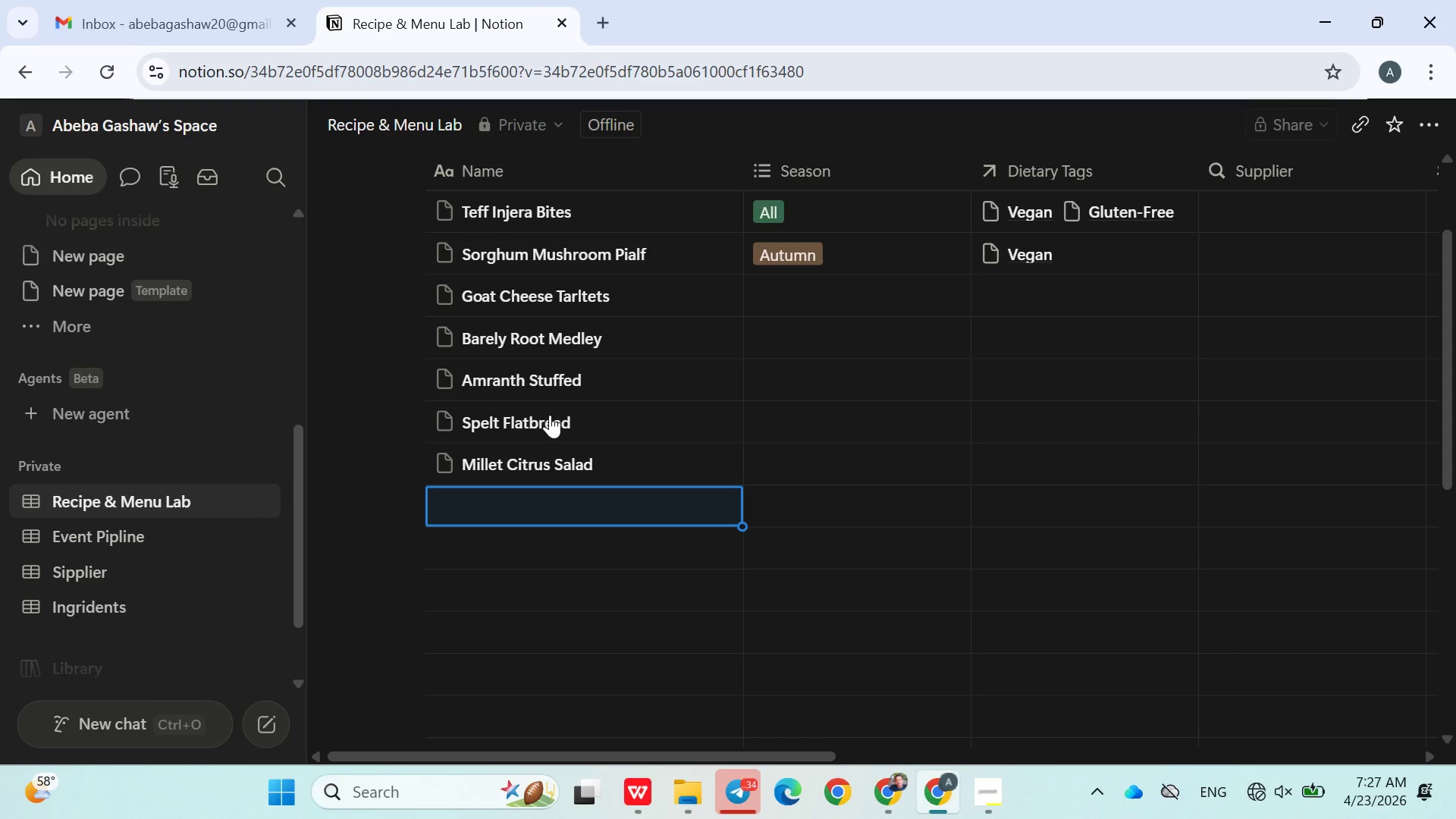 
wait(5.47)
 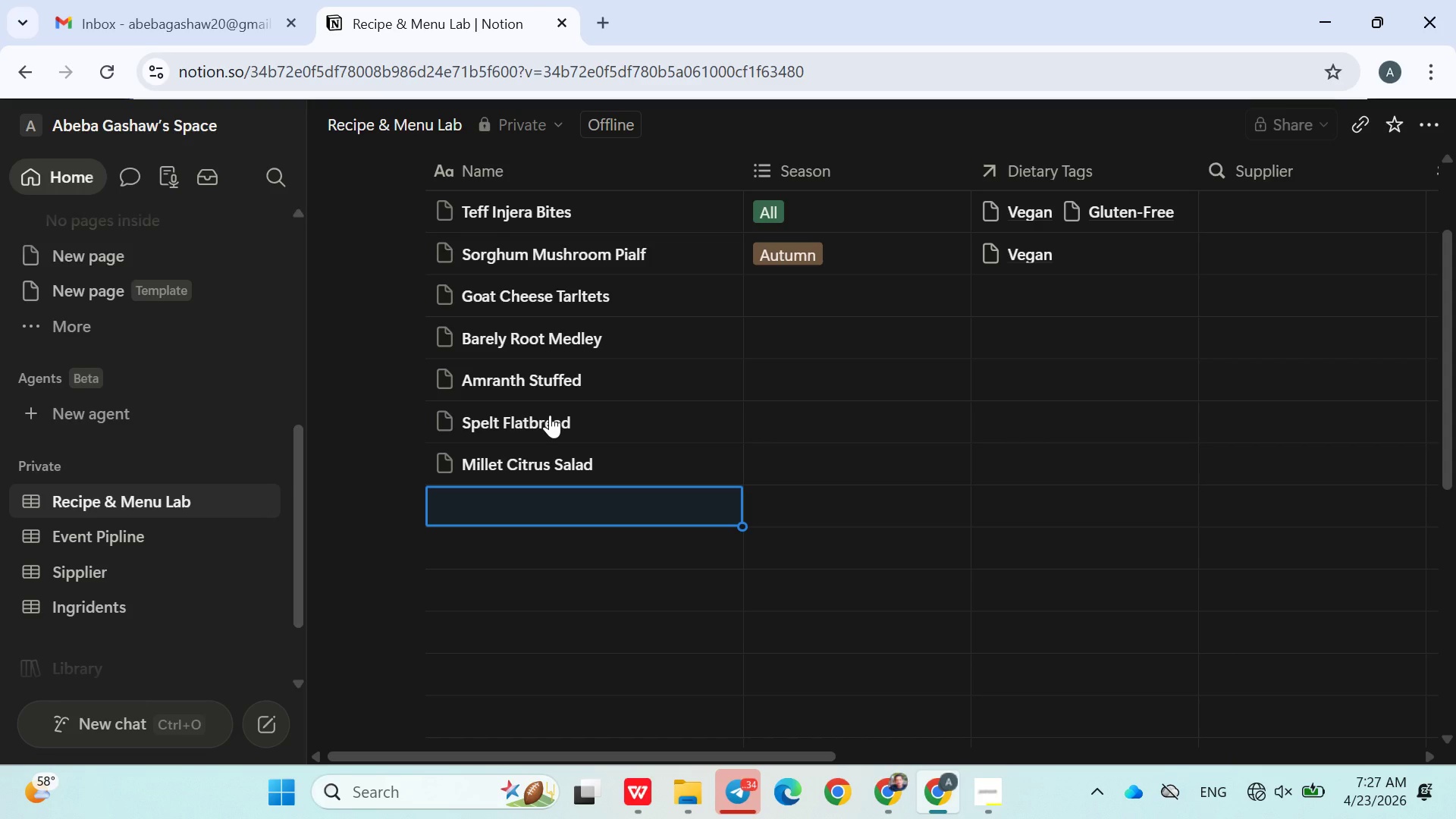 
key(Backspace)
type(weats creps)
 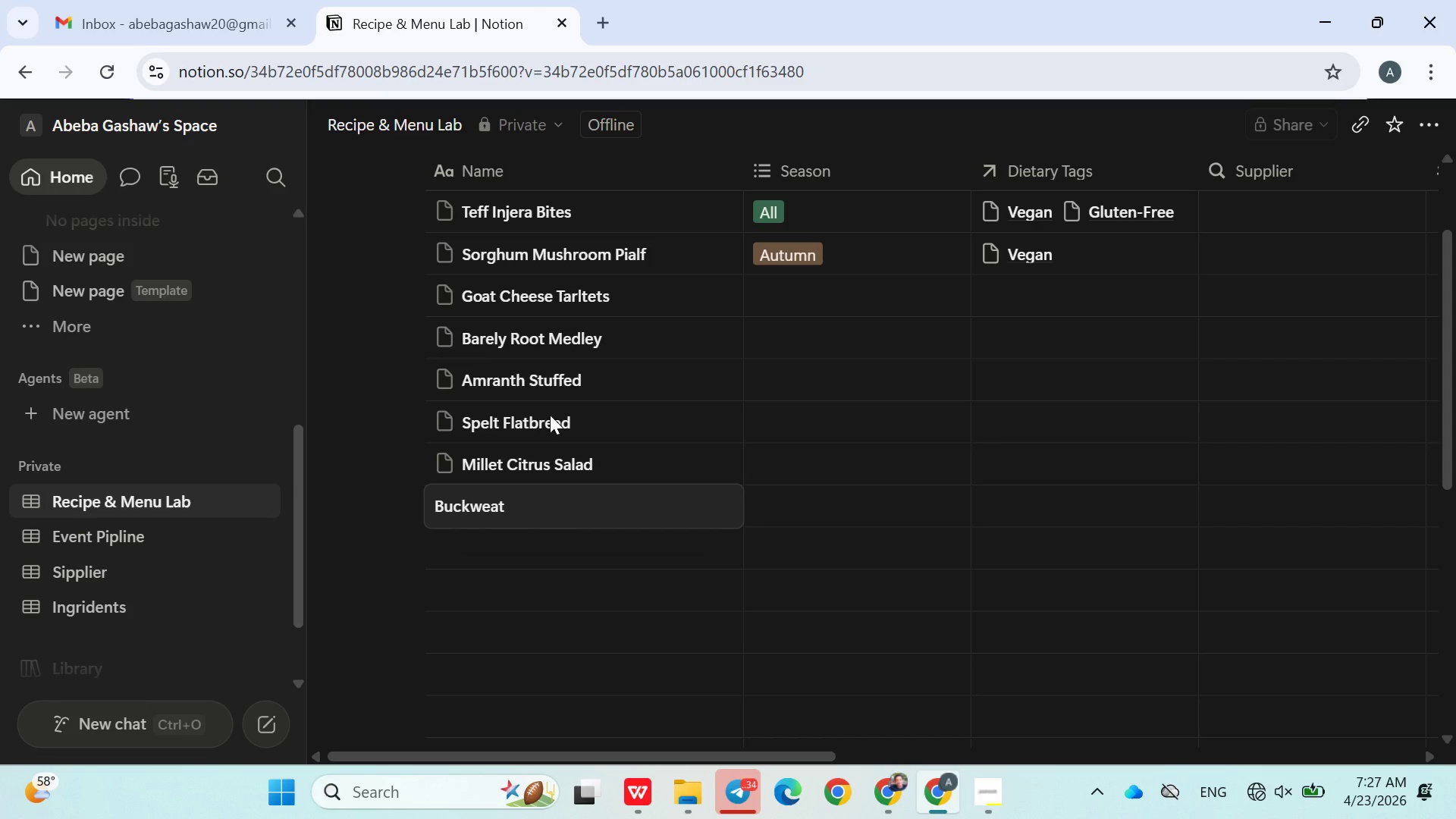 
key(Enter)
 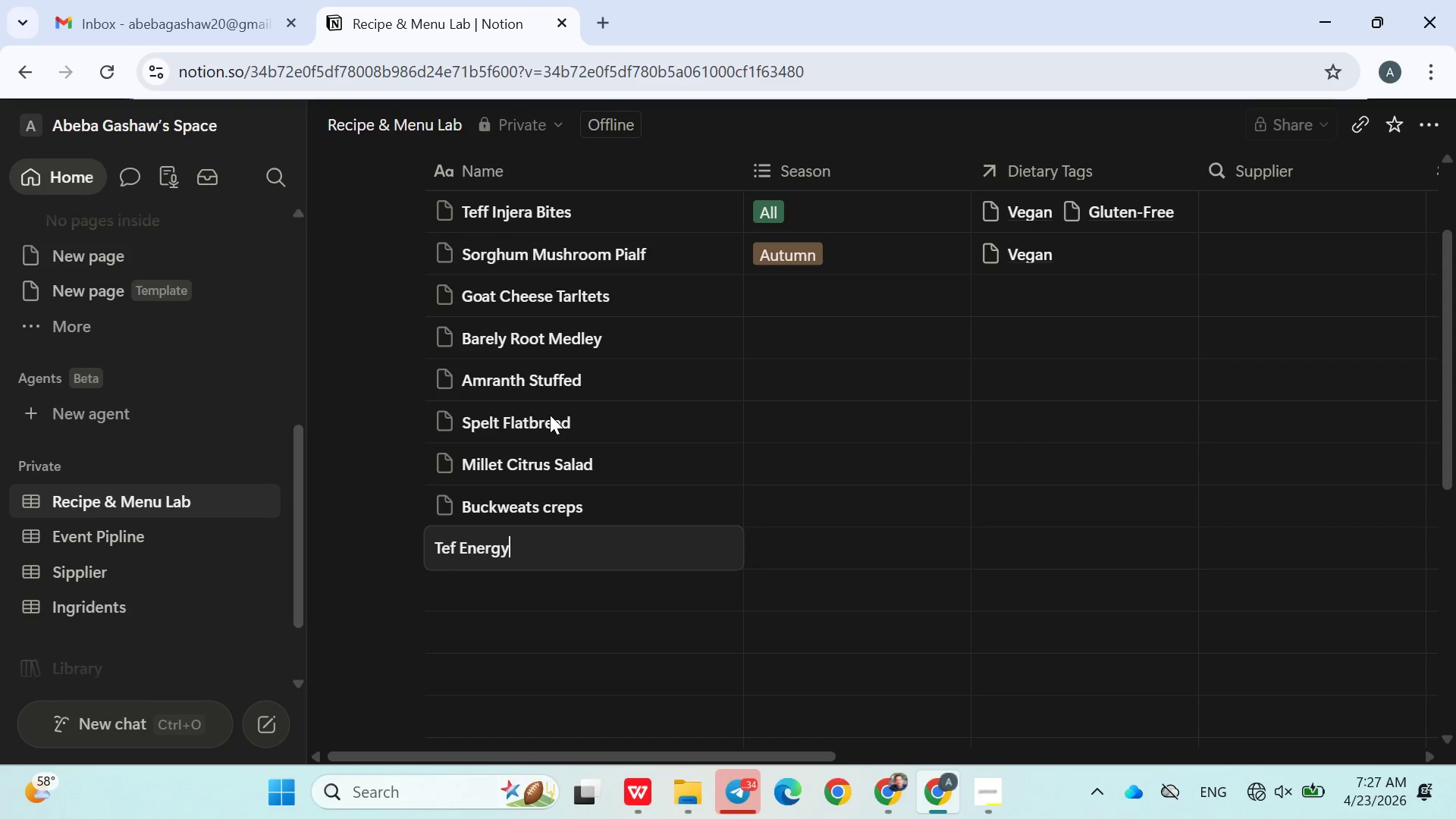 
type(Tef Energy Squ)
 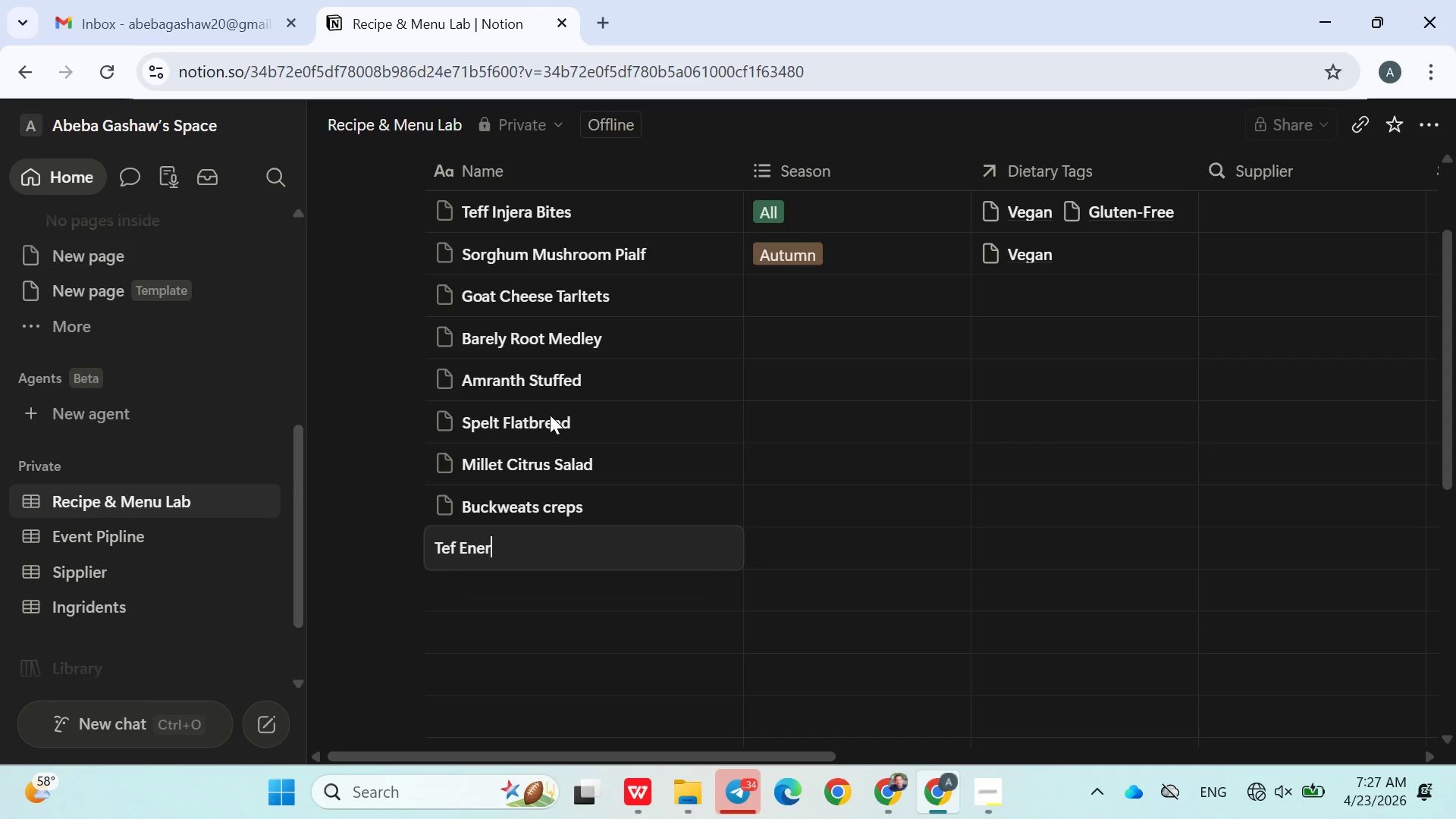 
type(ares)
 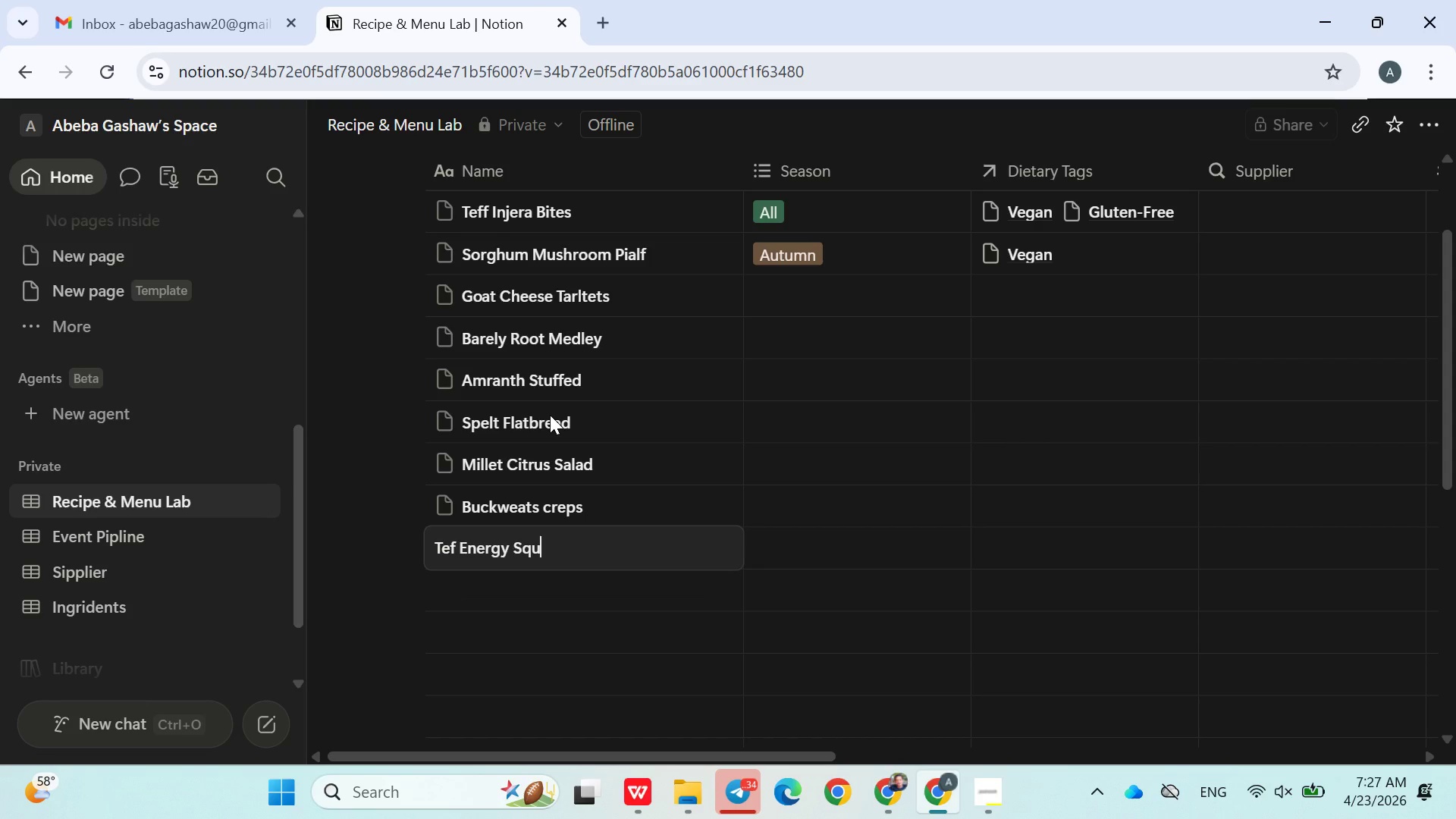 
key(Enter)
 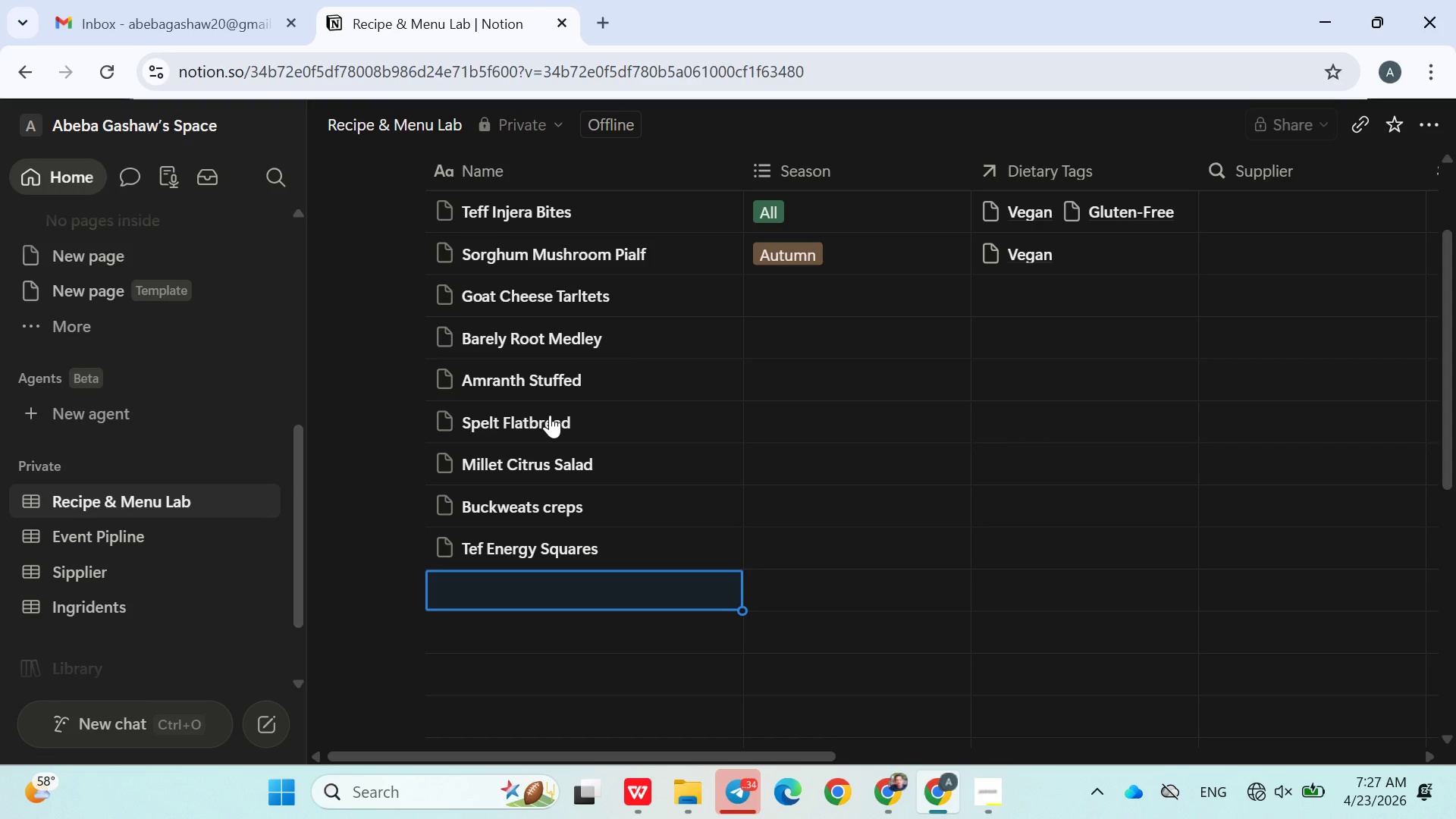 
type(Ancient Grain)
 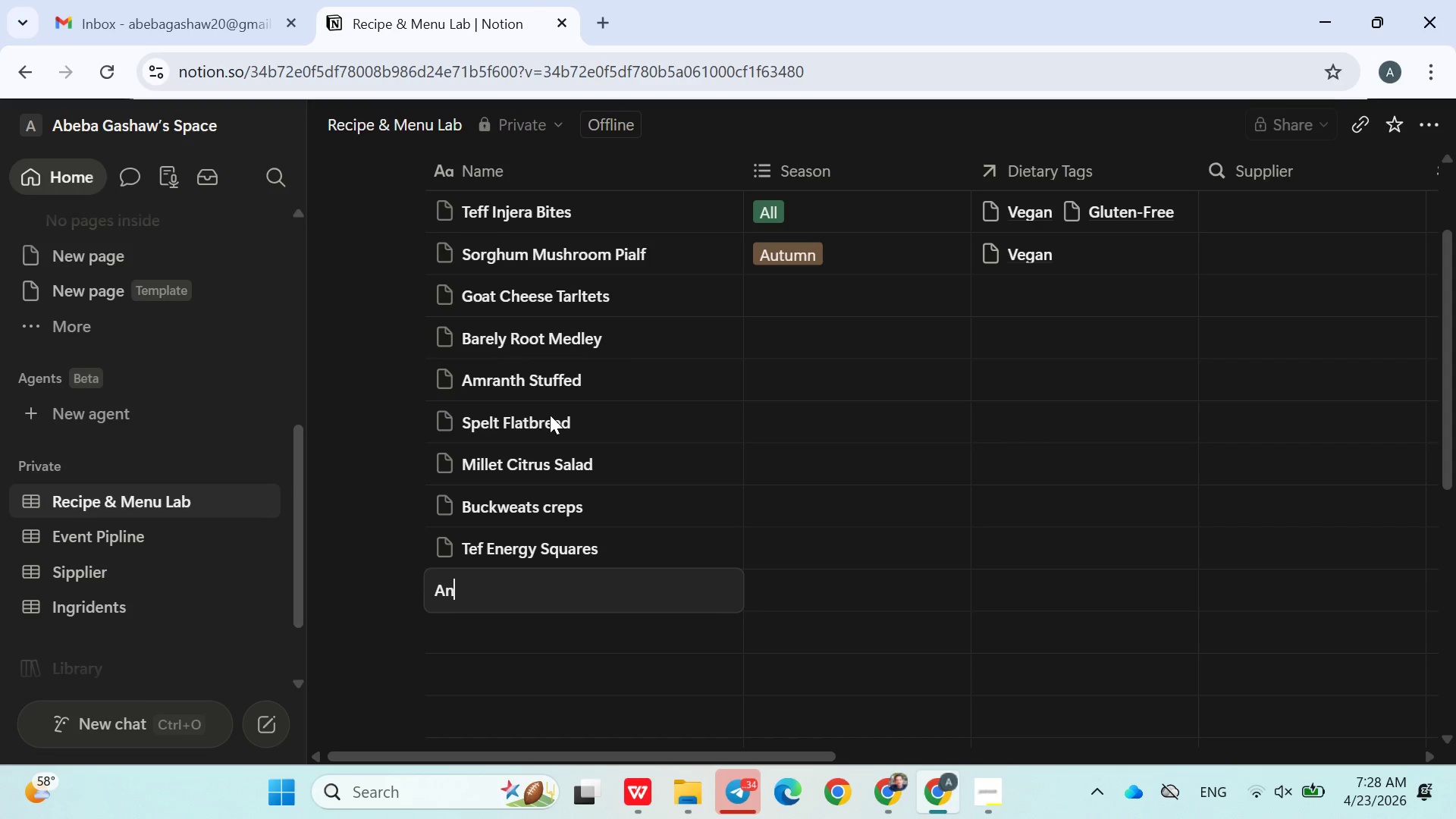 
left_click([391, 624])
 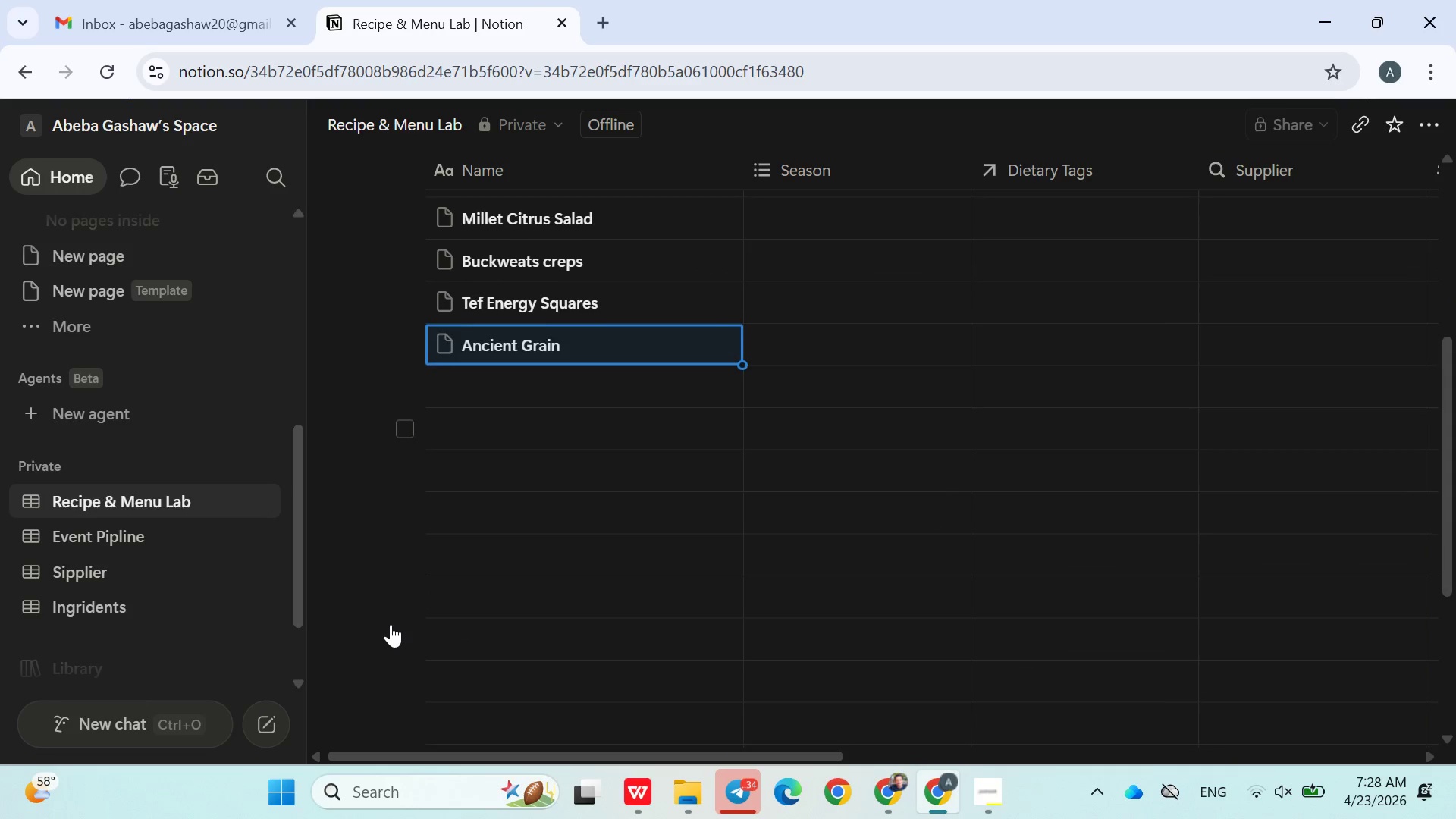 
left_click([467, 335])
 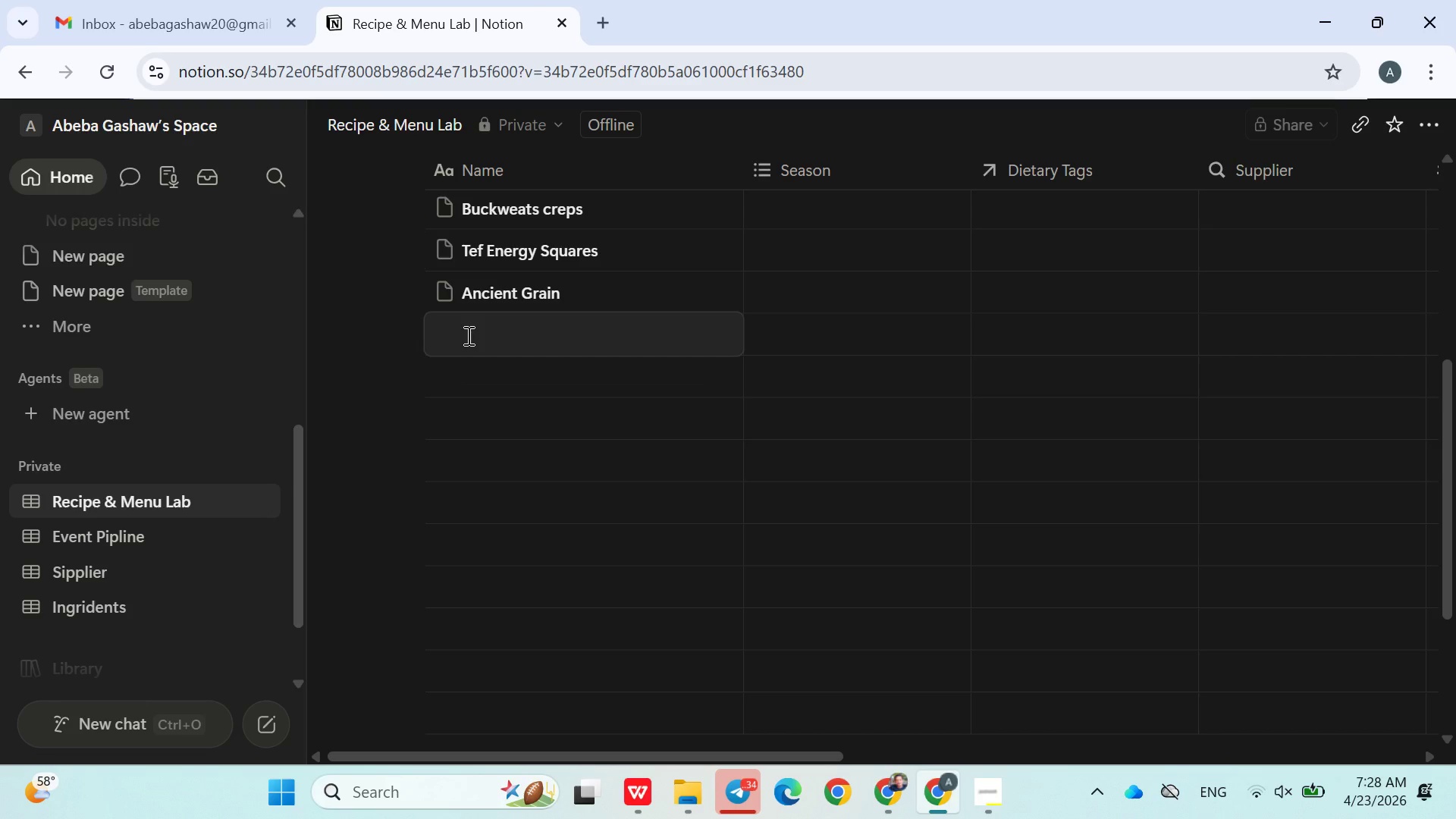 
wait(6.08)
 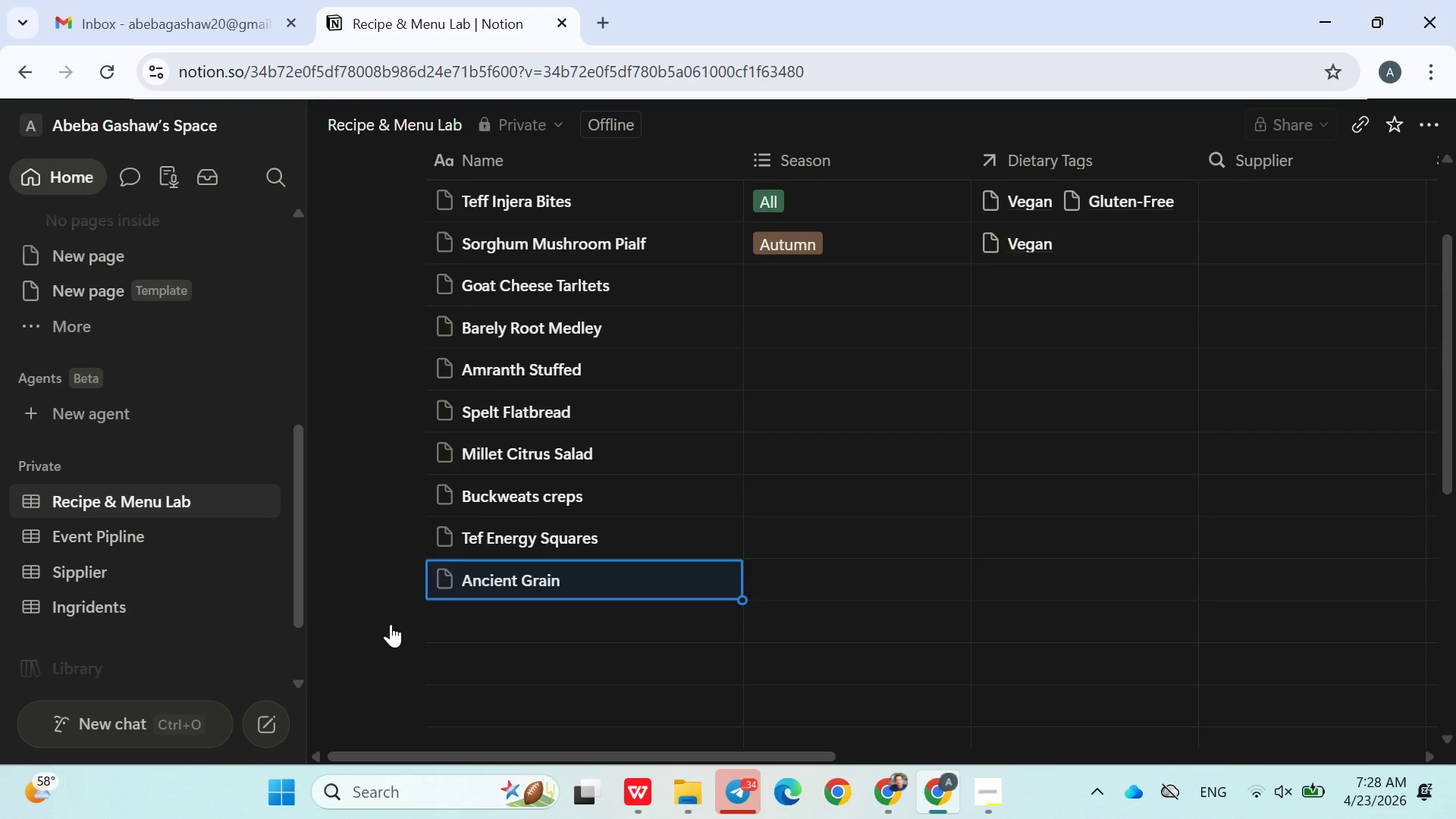 
type(Fermented Gra)
 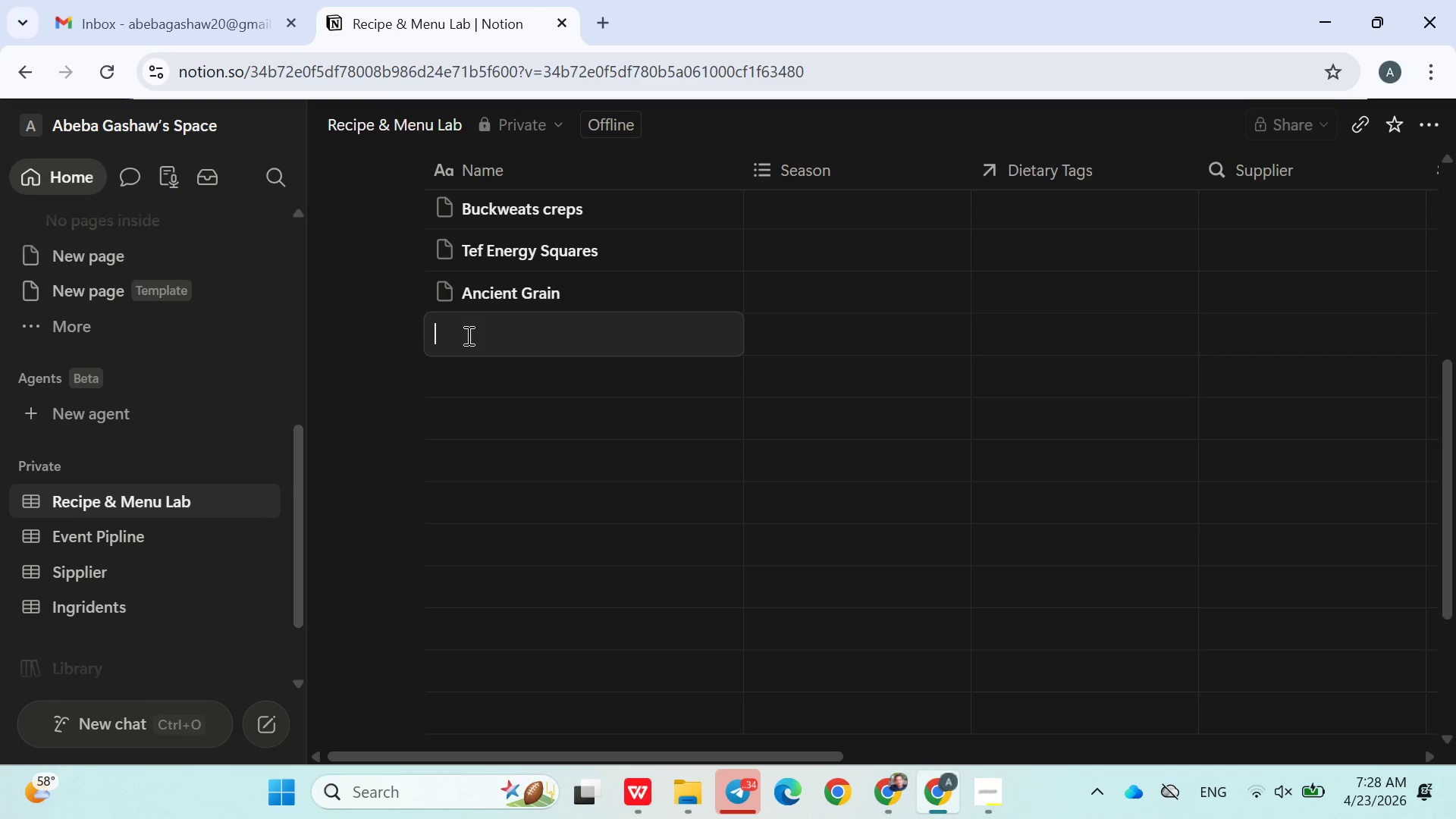 
type(in Porridge)
 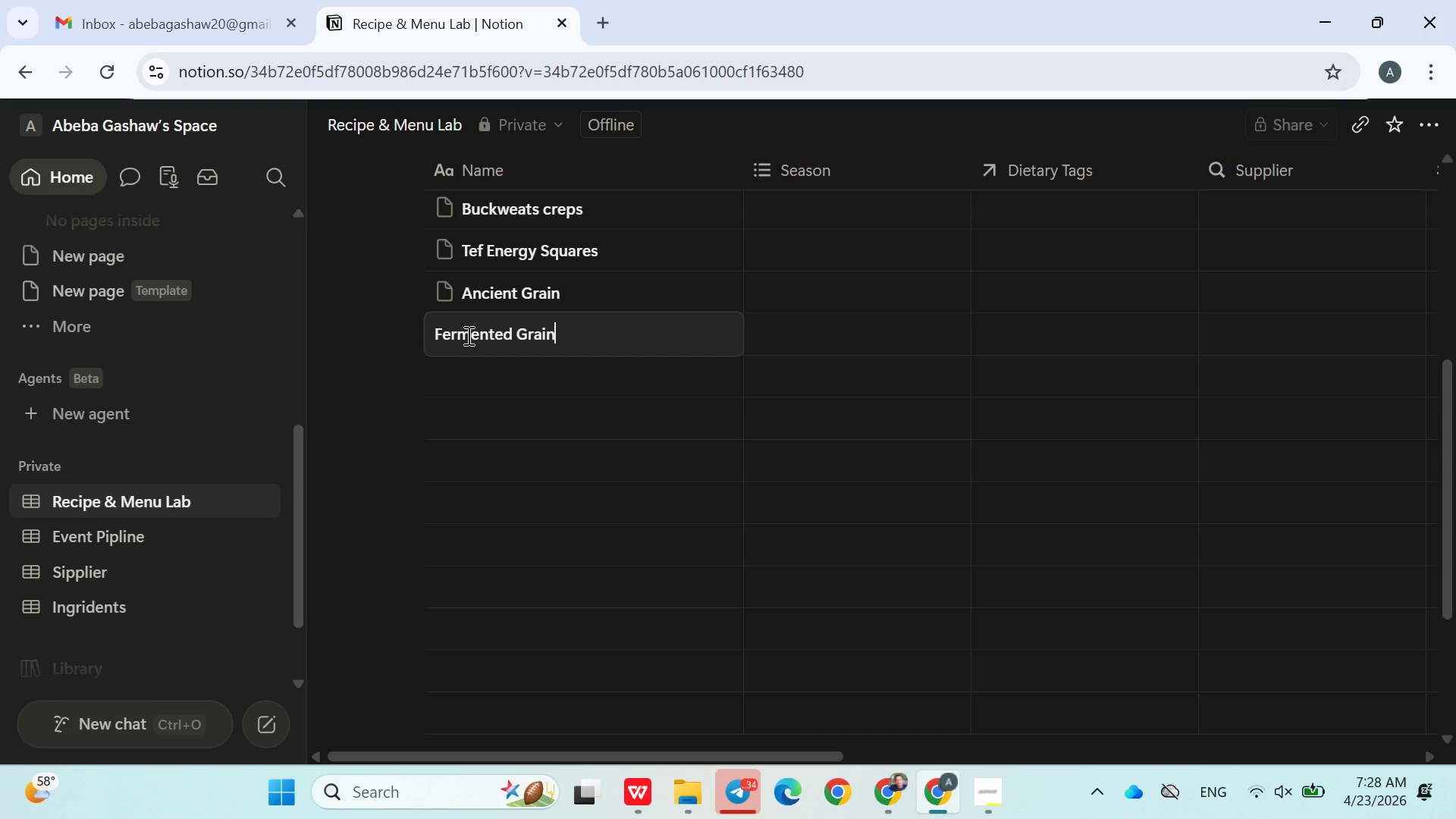 
 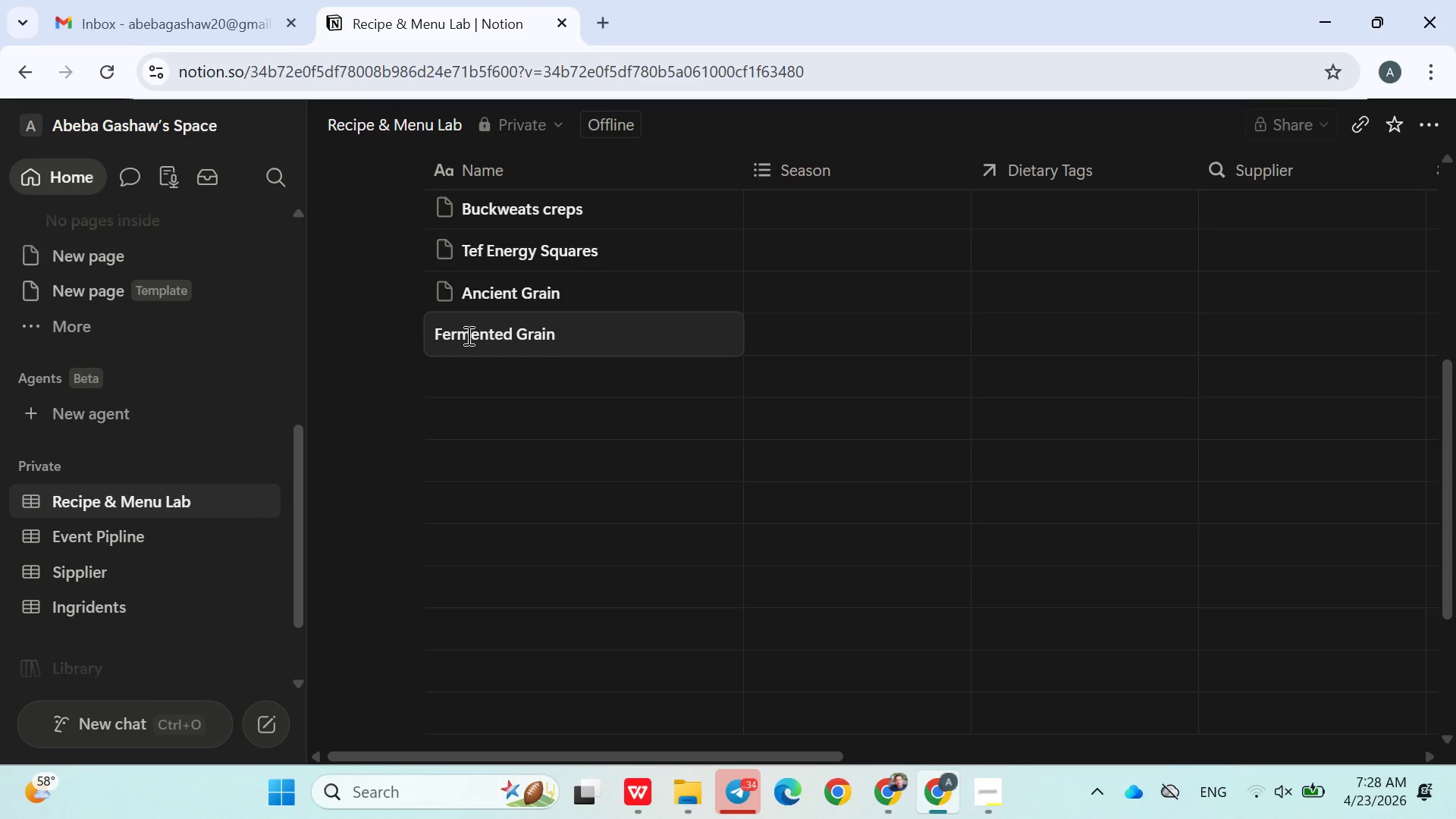 
key(Enter)
 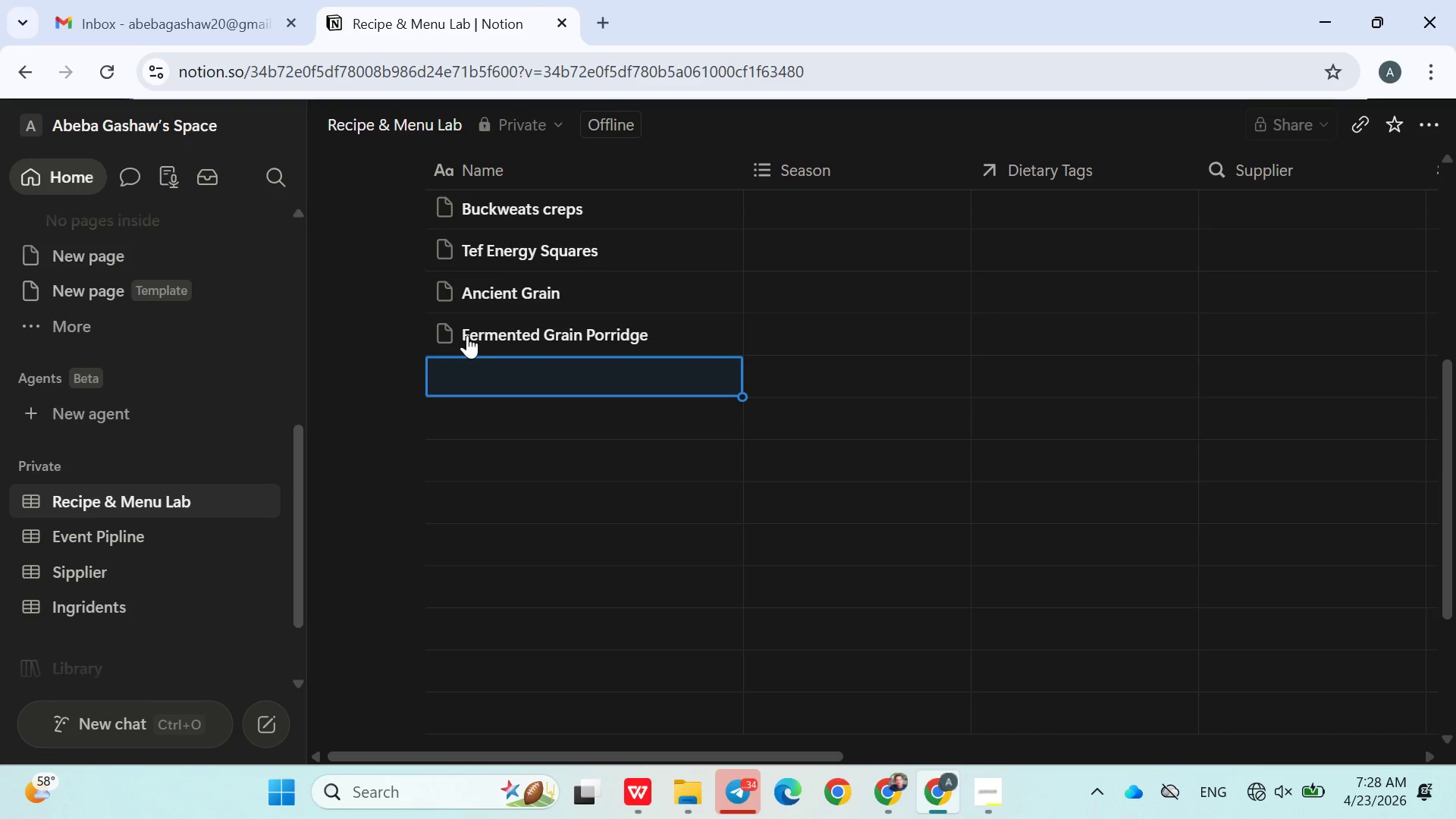 
type(Wild Mushroom Soup)
 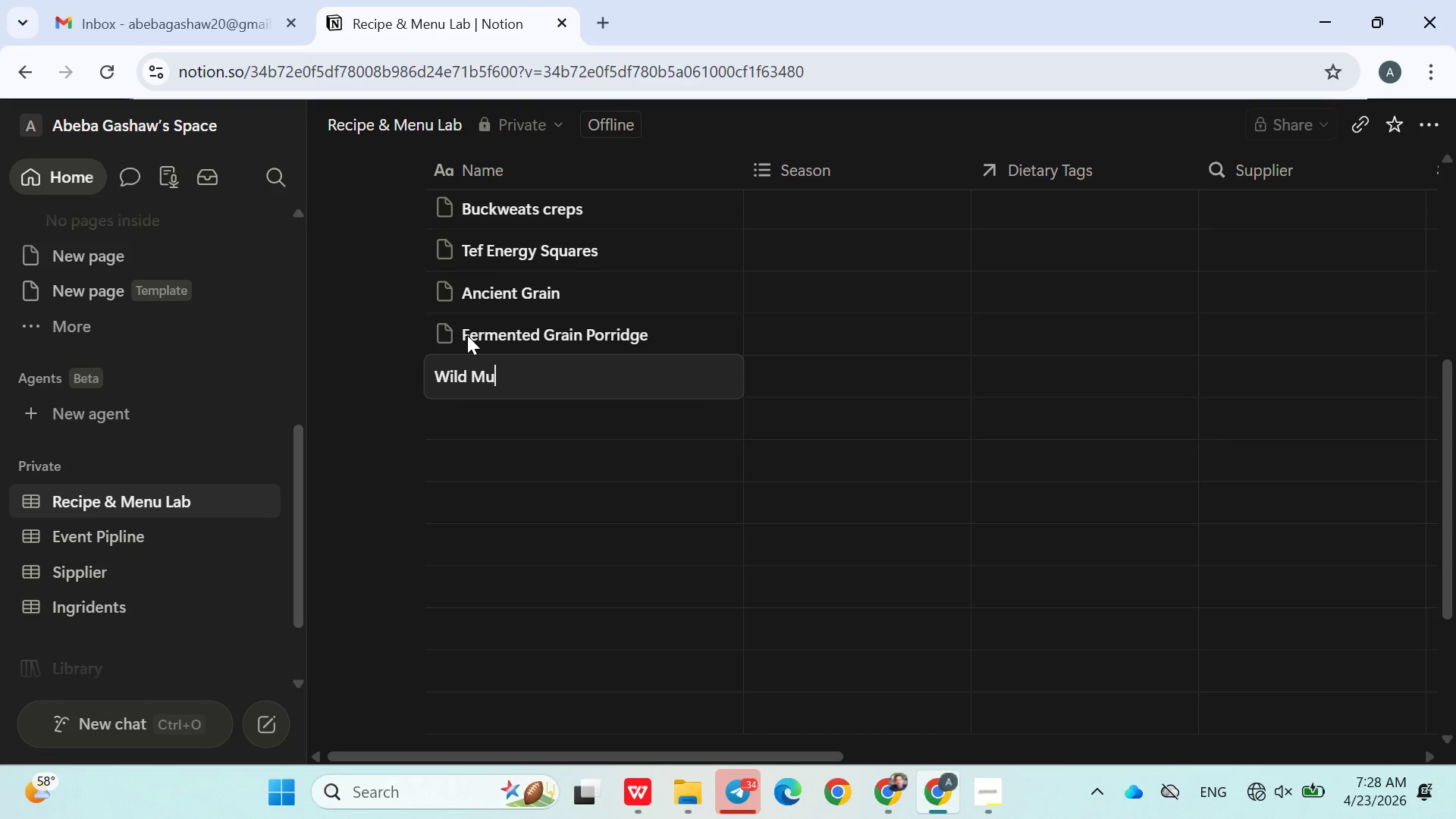 
 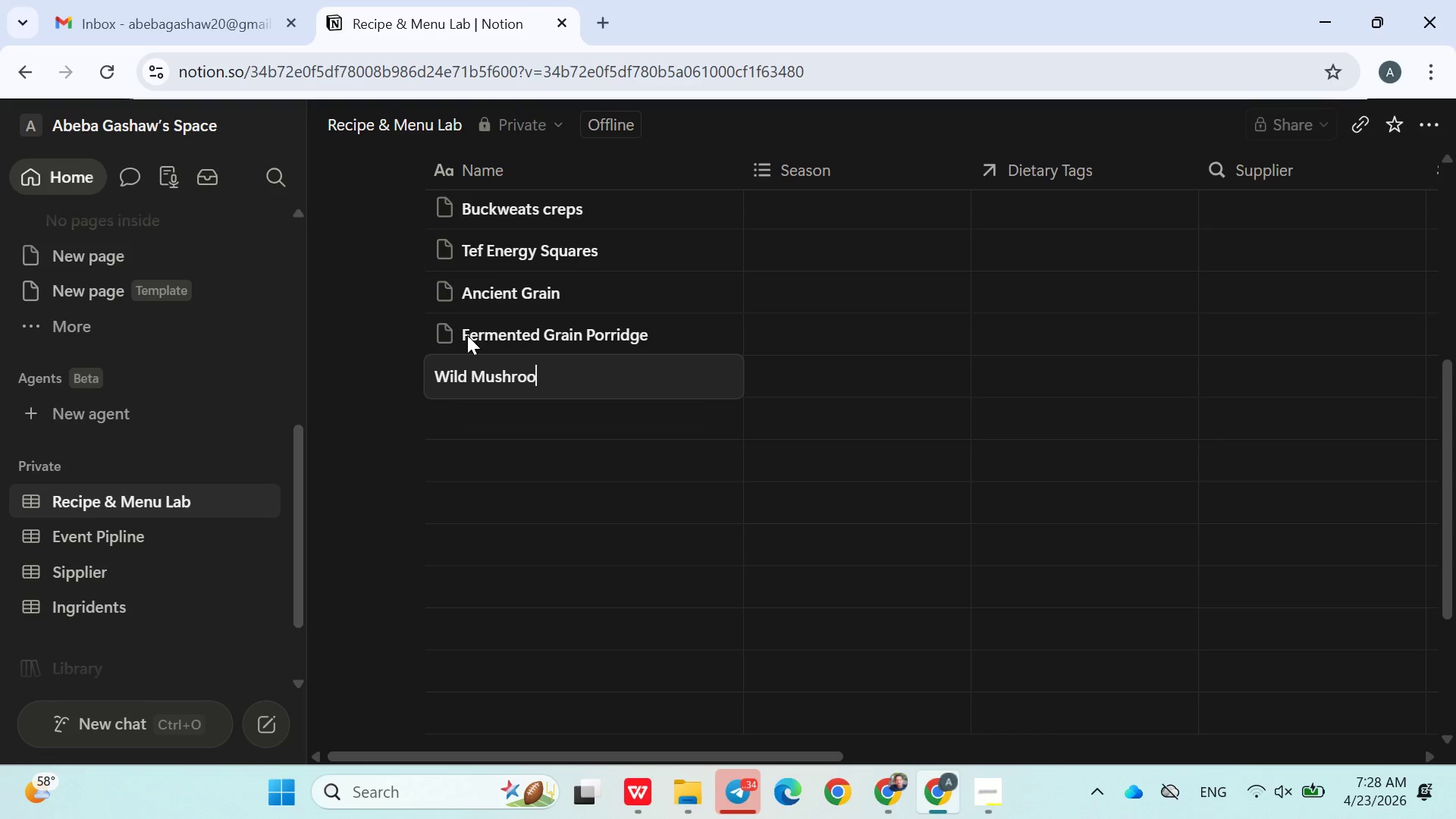 
key(Enter)
 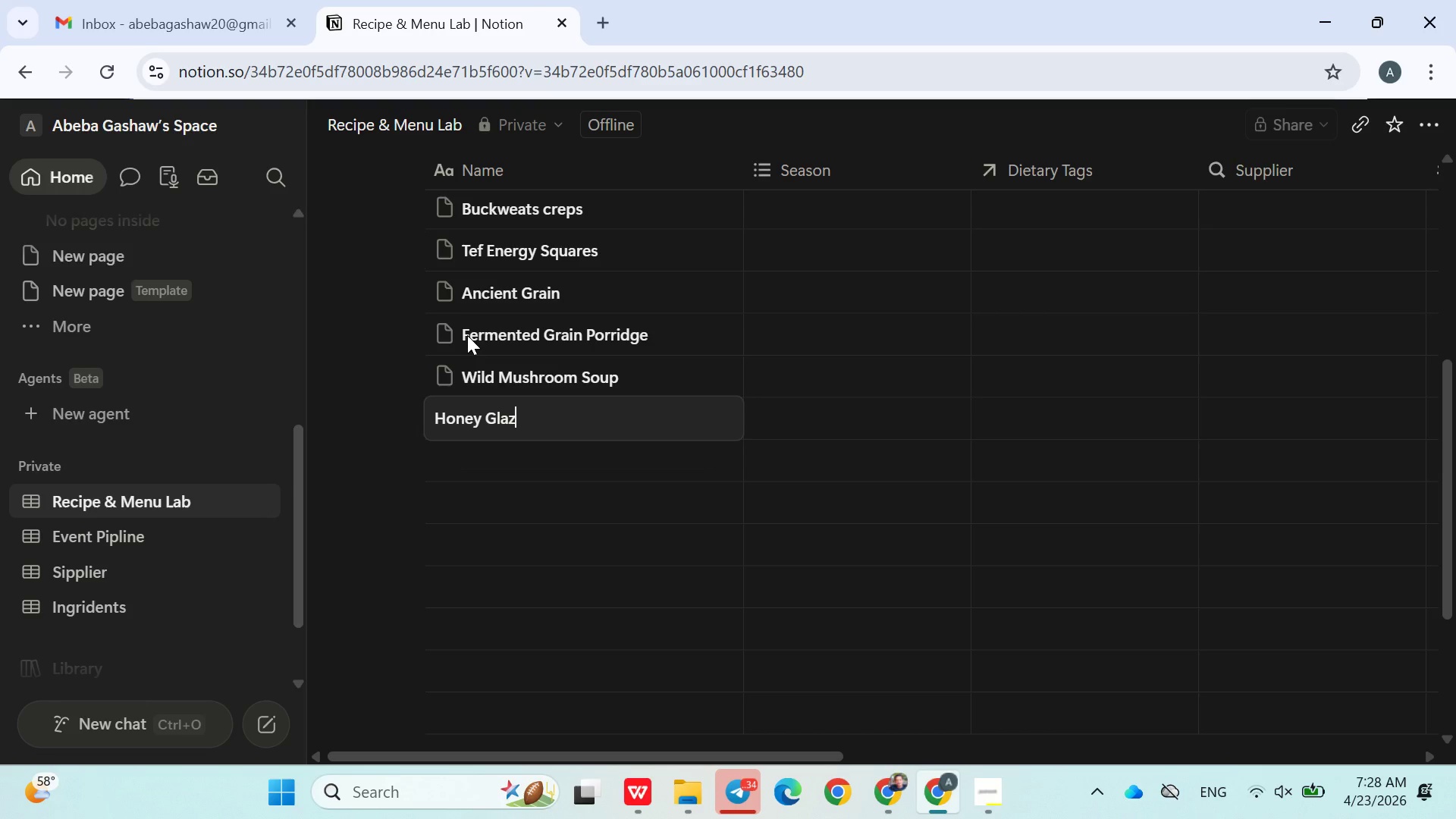 
type(Honey Glazed Carrots)
 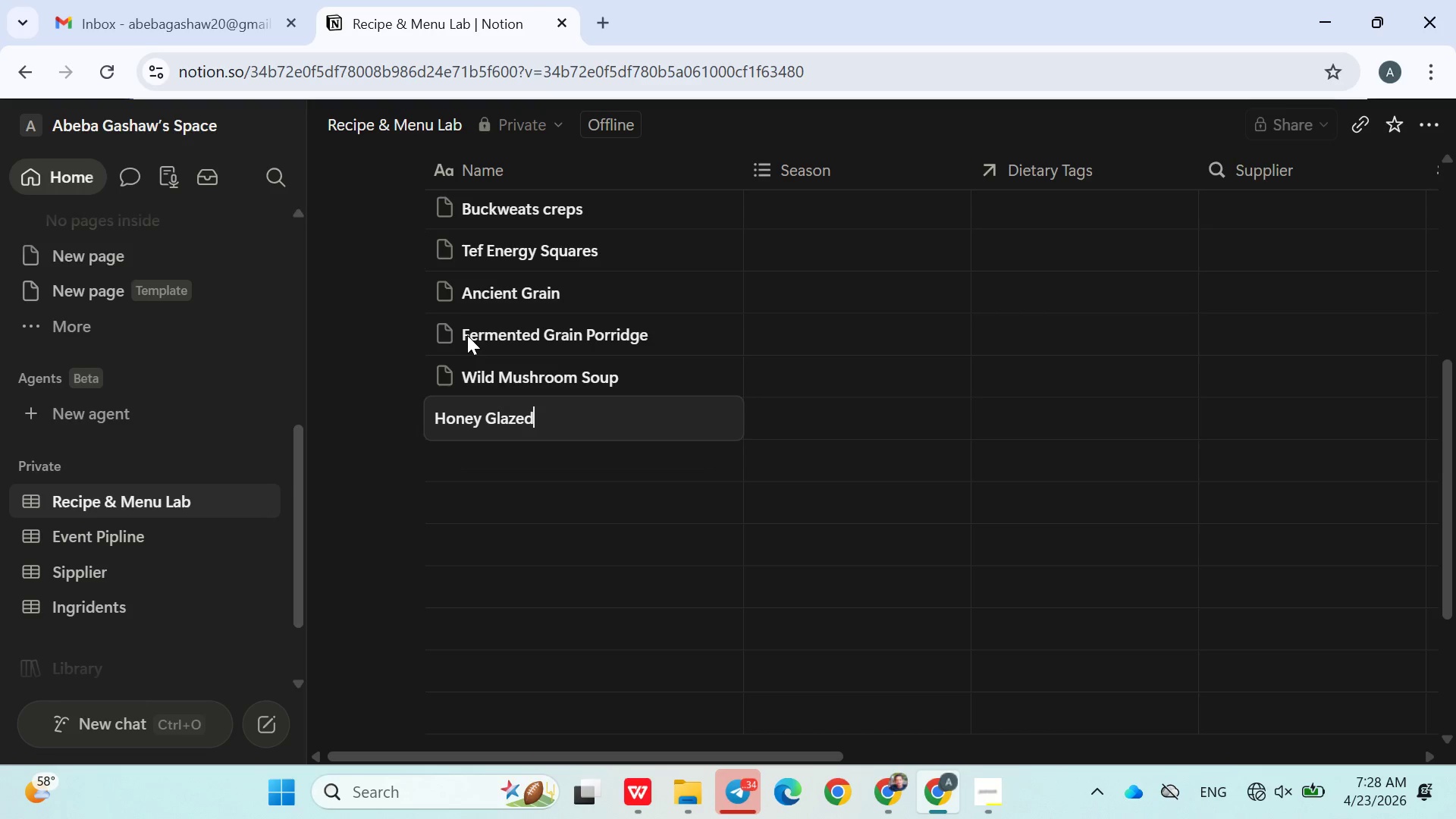 
key(Enter)
 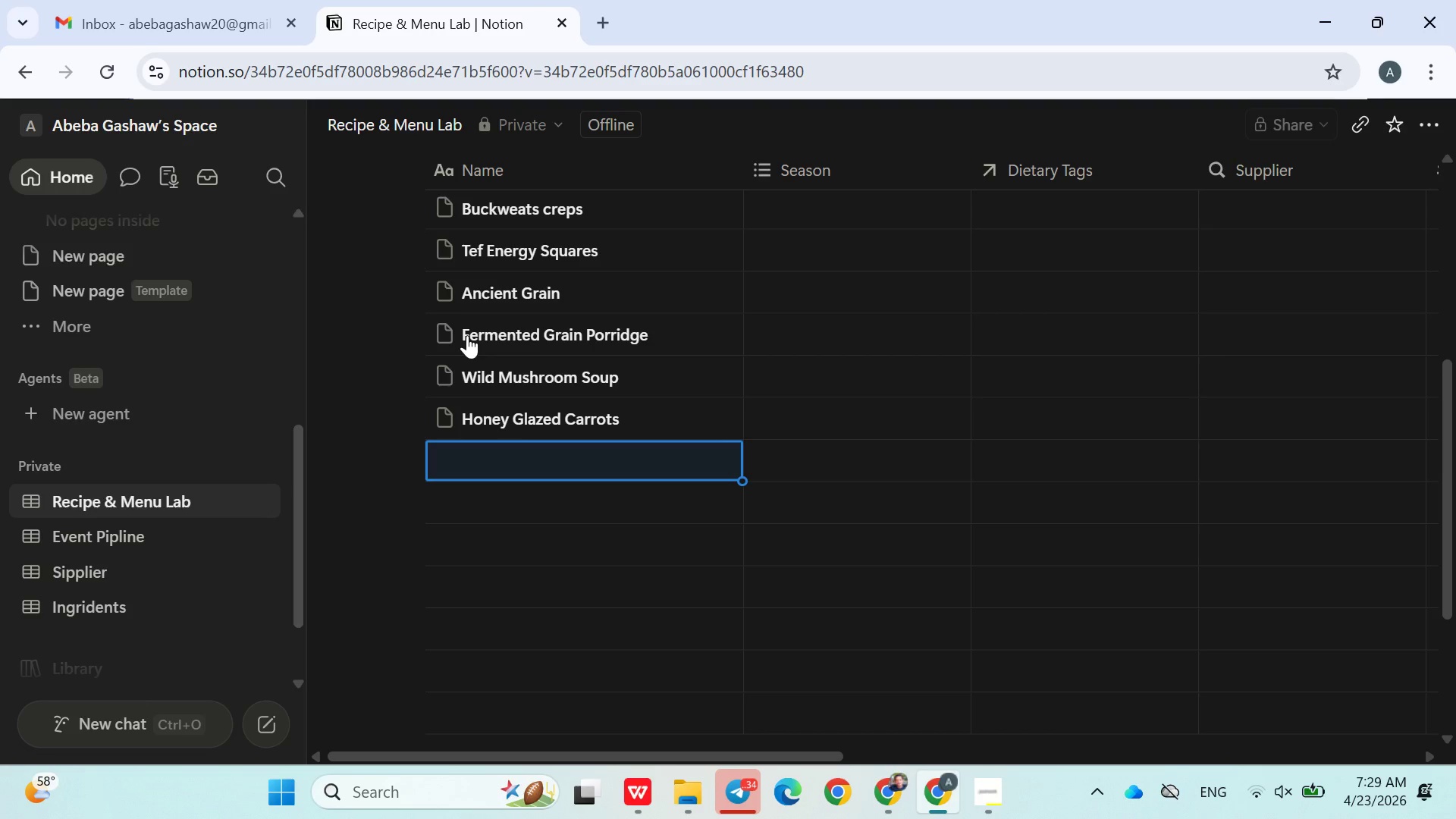 
type(Spelt Pasta)
 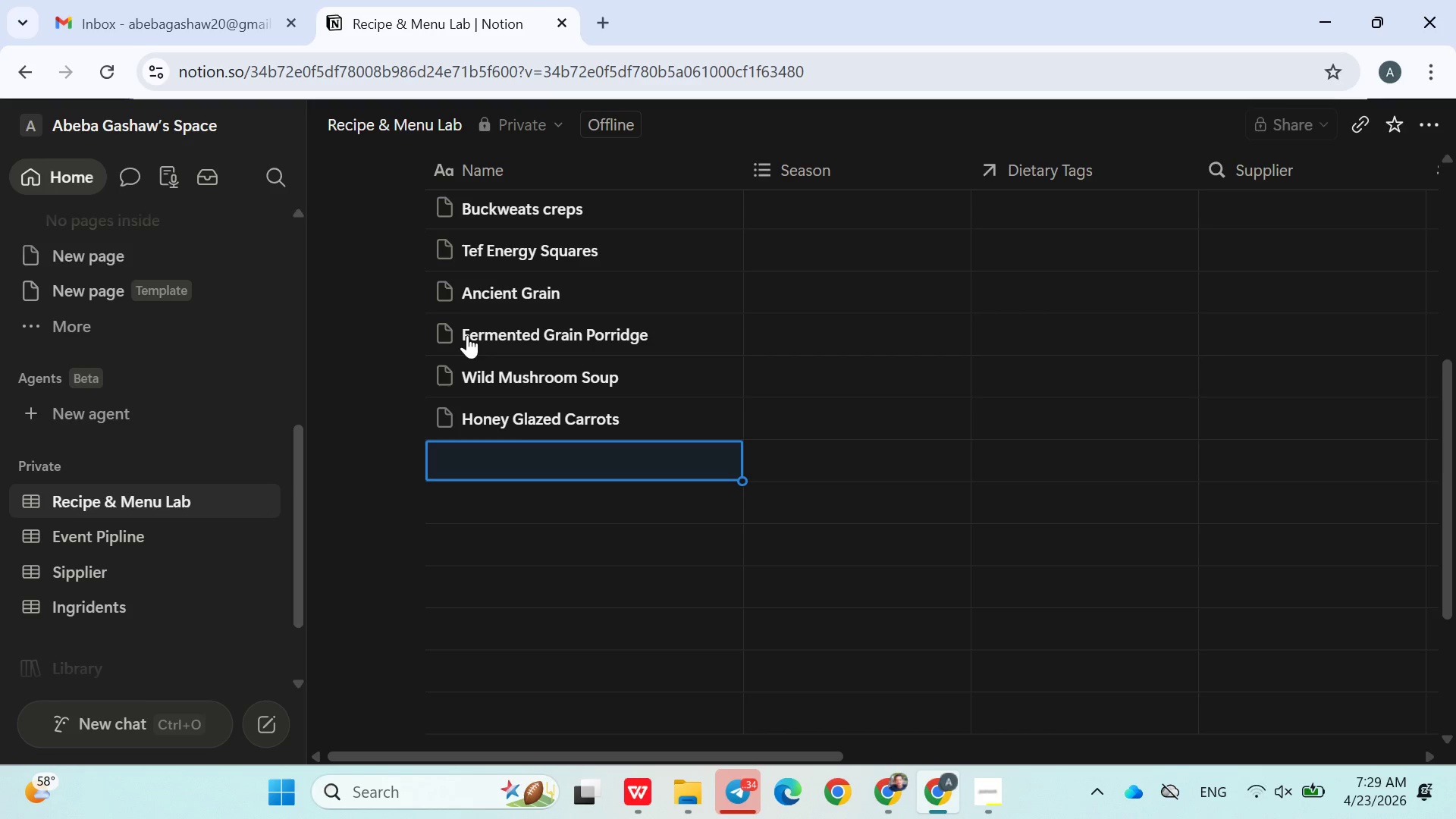 
type( Rut)
 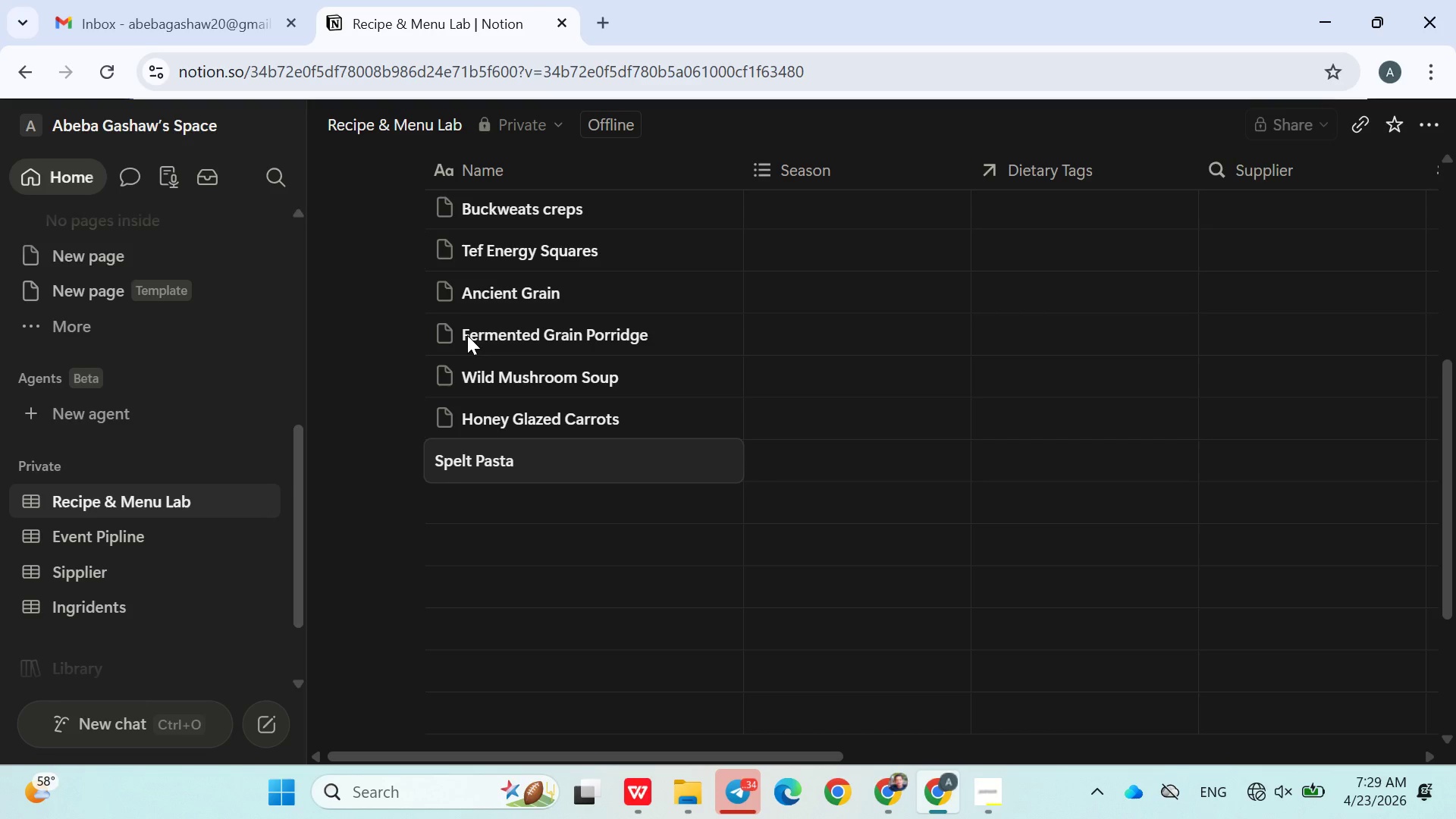 
key(Backspace)
type(stic)
 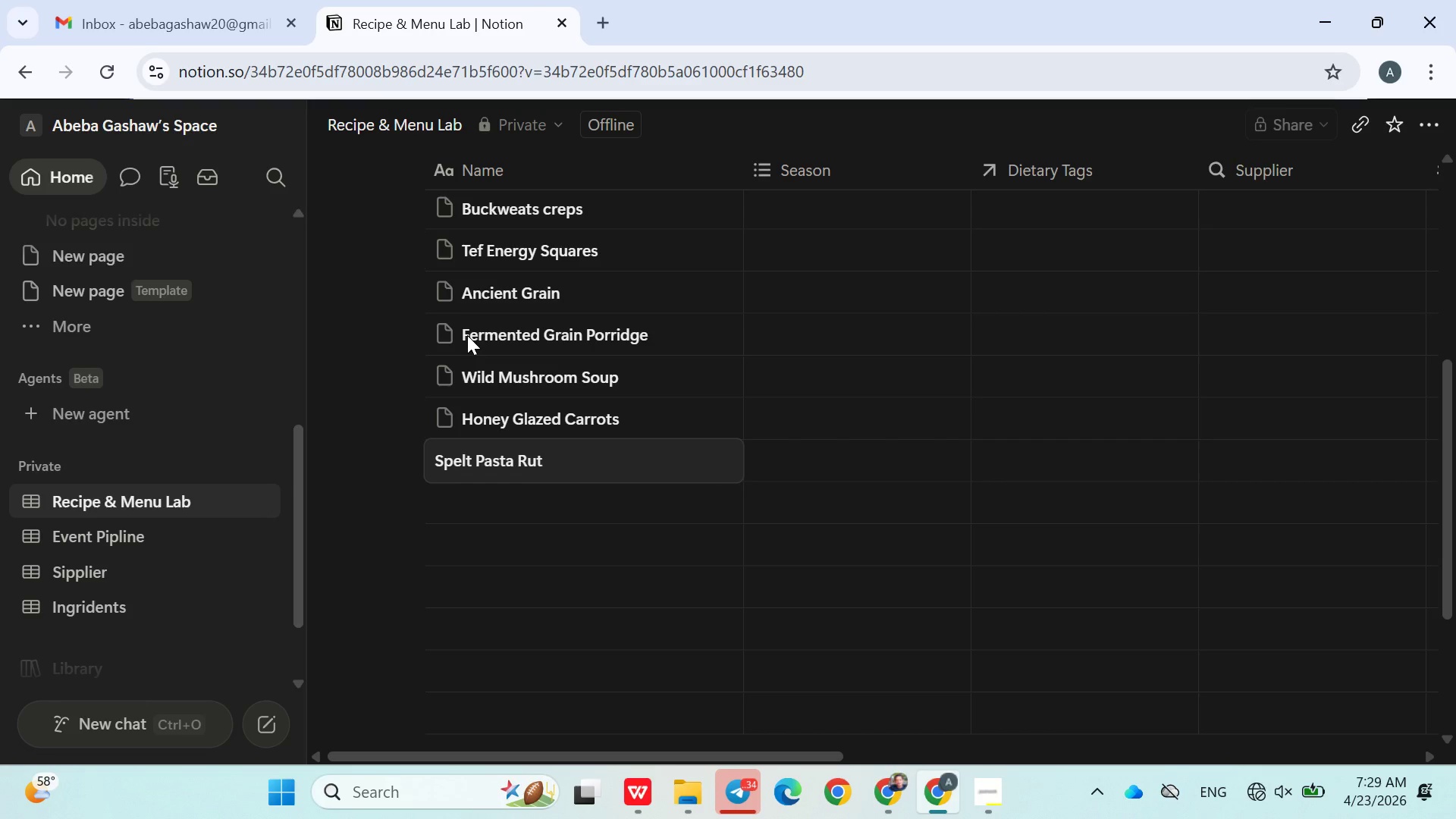 
key(Enter)
 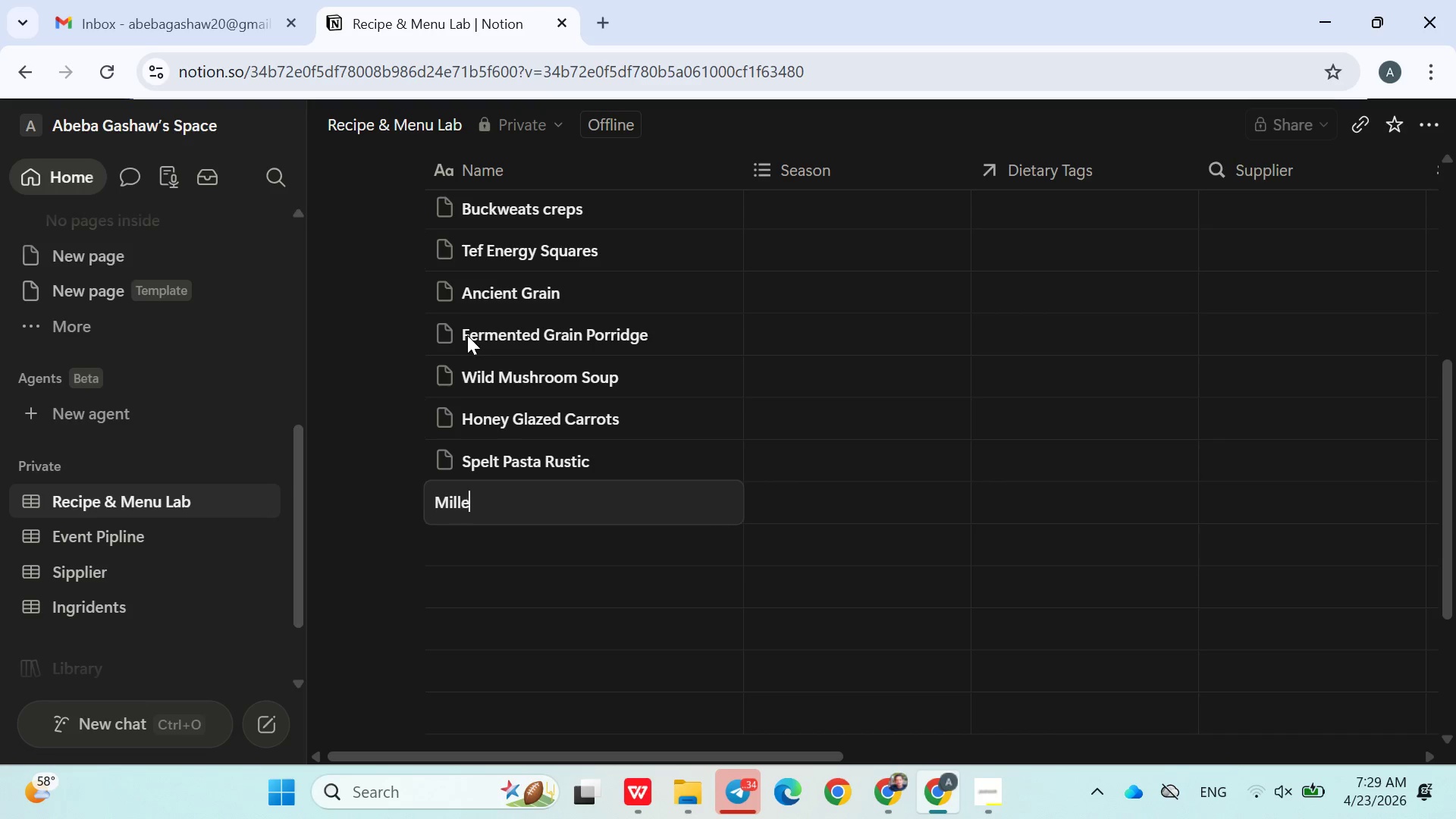 
type(Millet)
 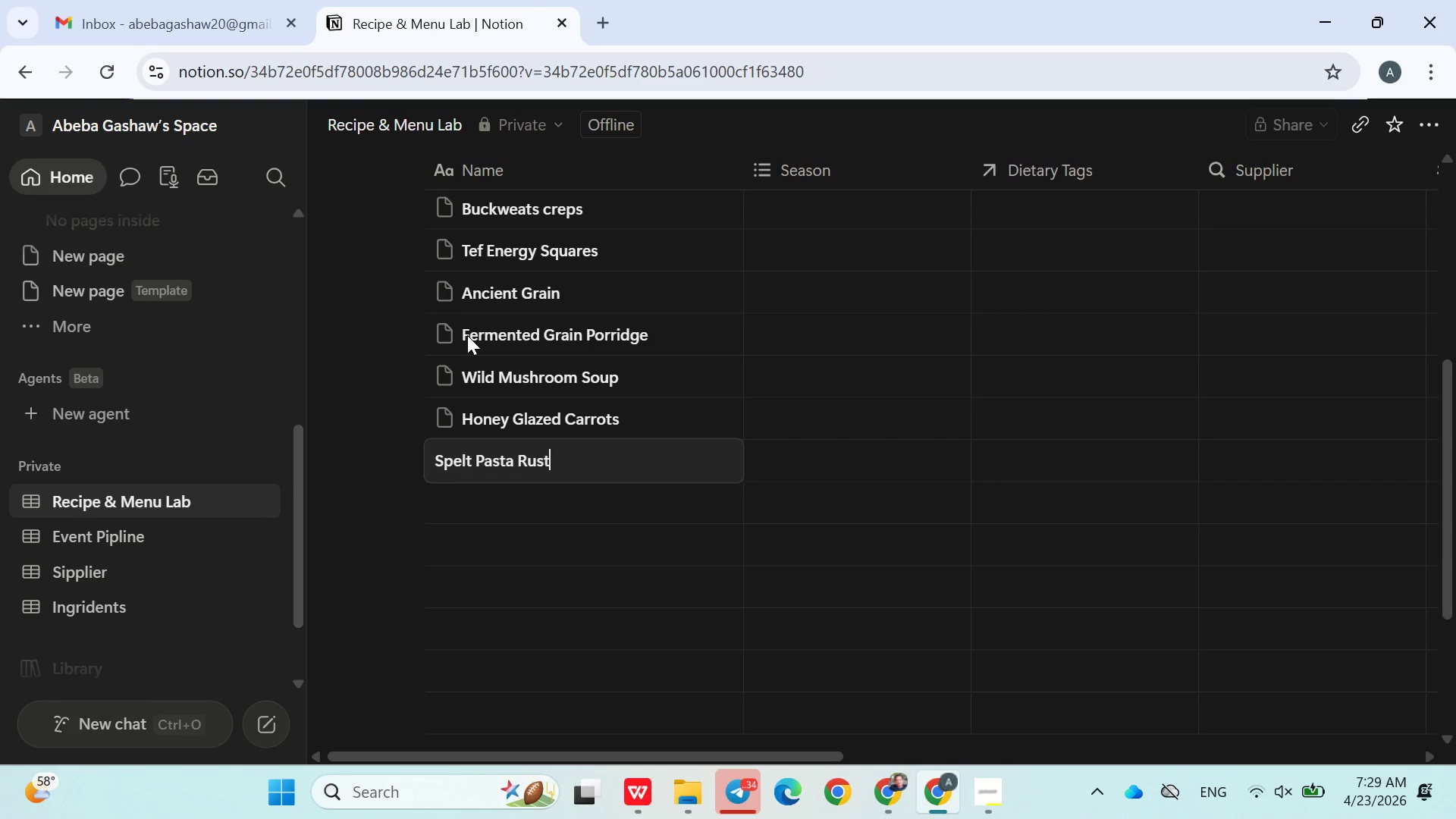 
type( veg patties)
 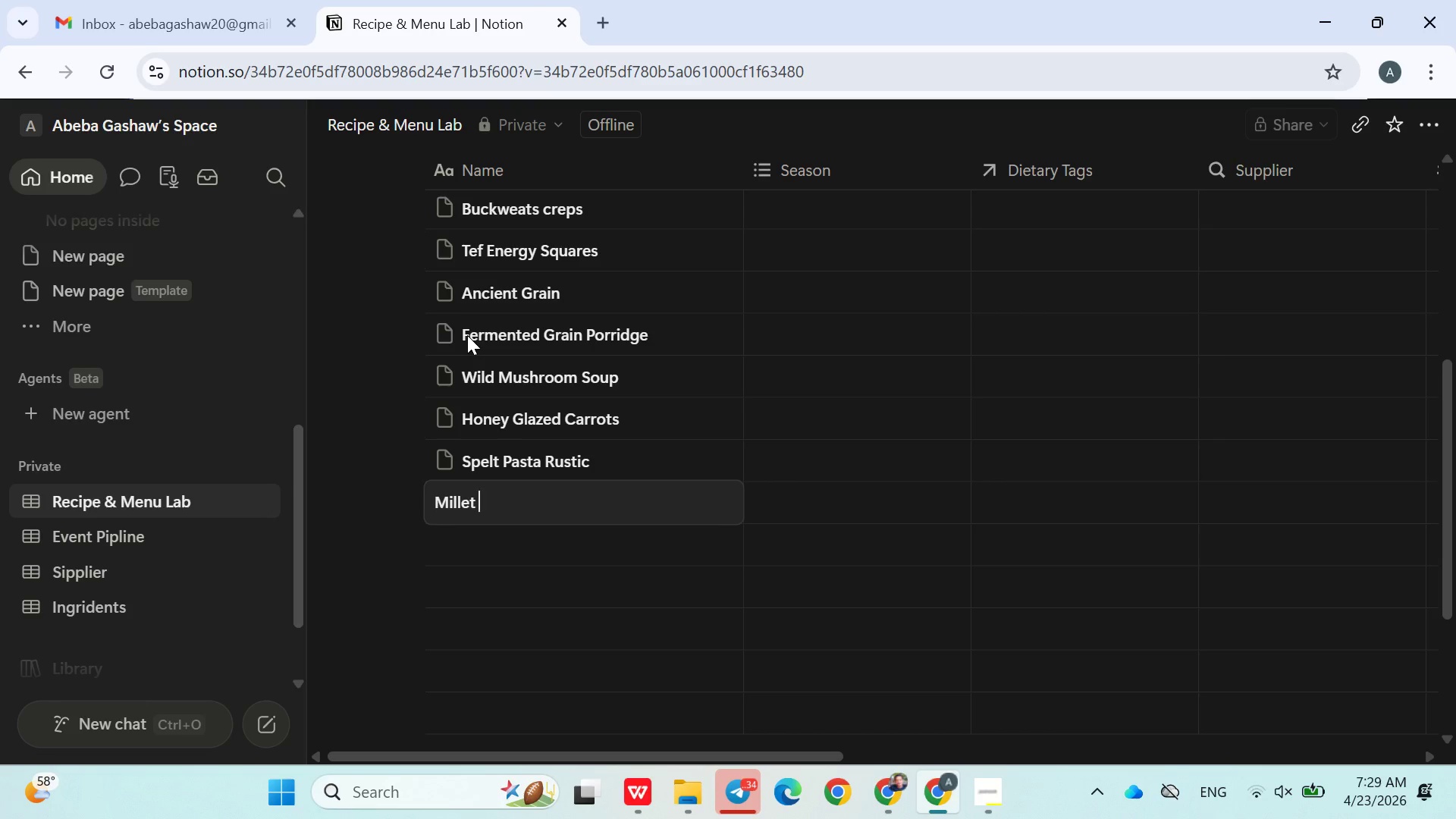 
 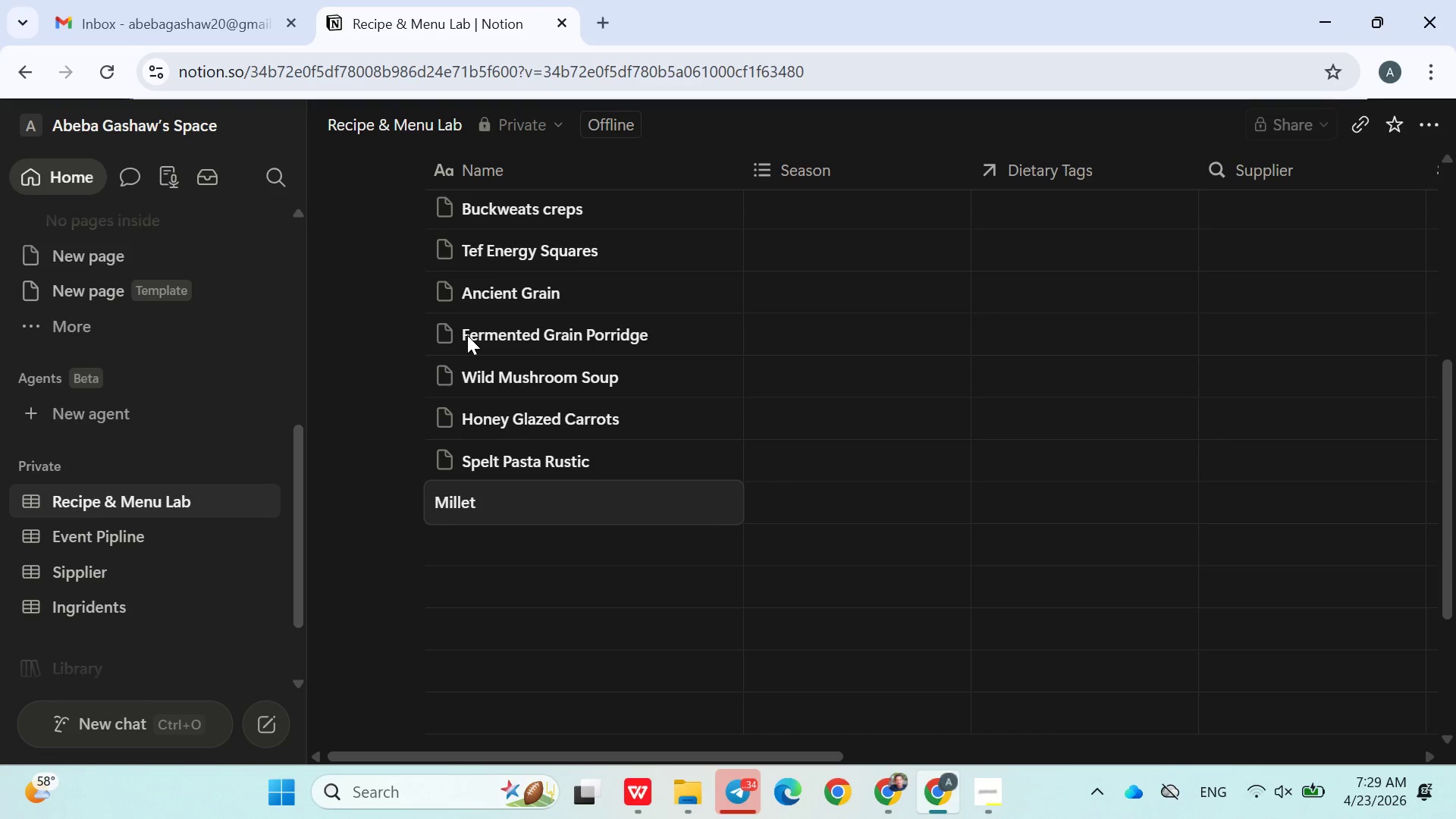 
key(Enter)
 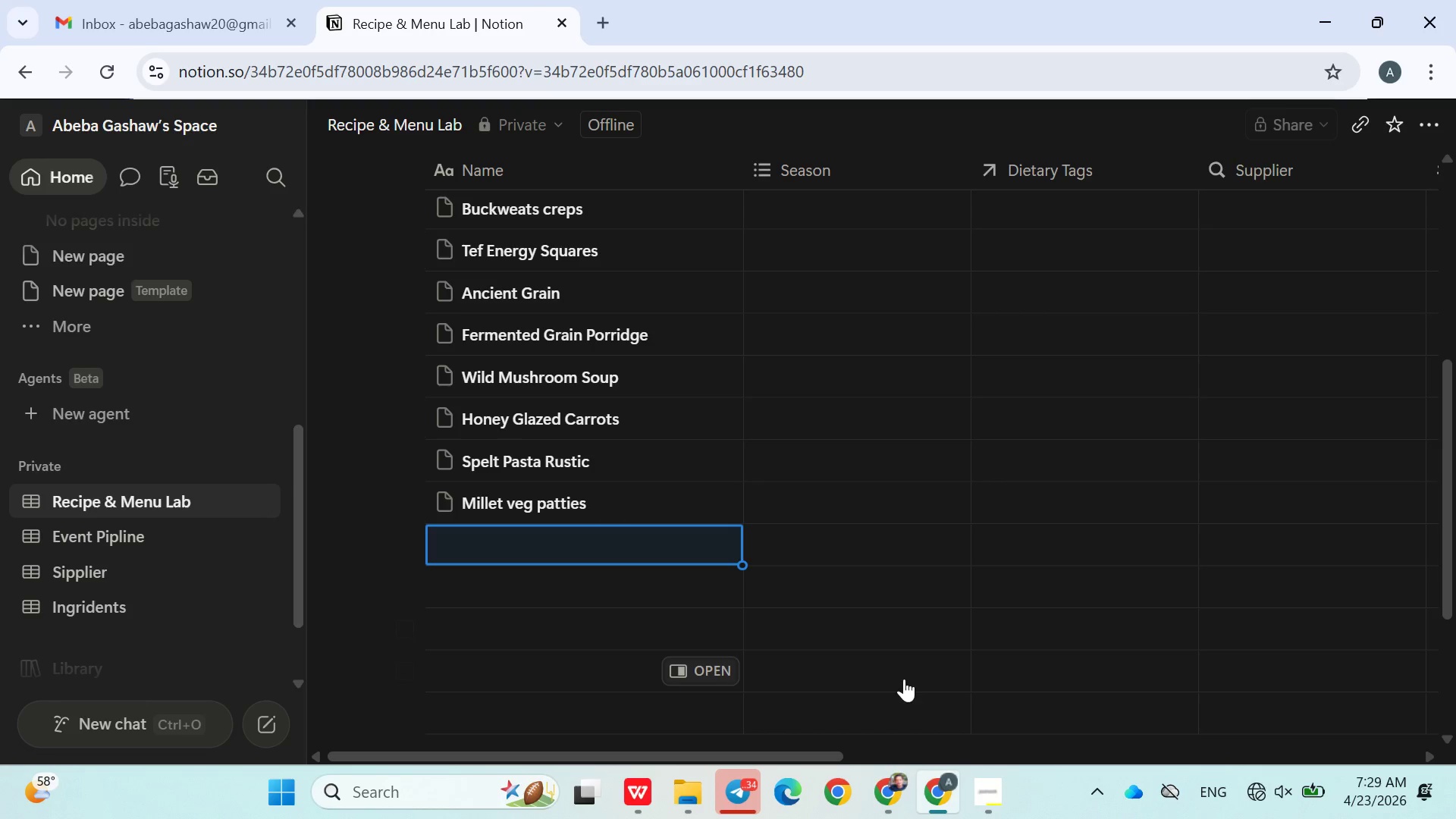 
left_click([975, 768])